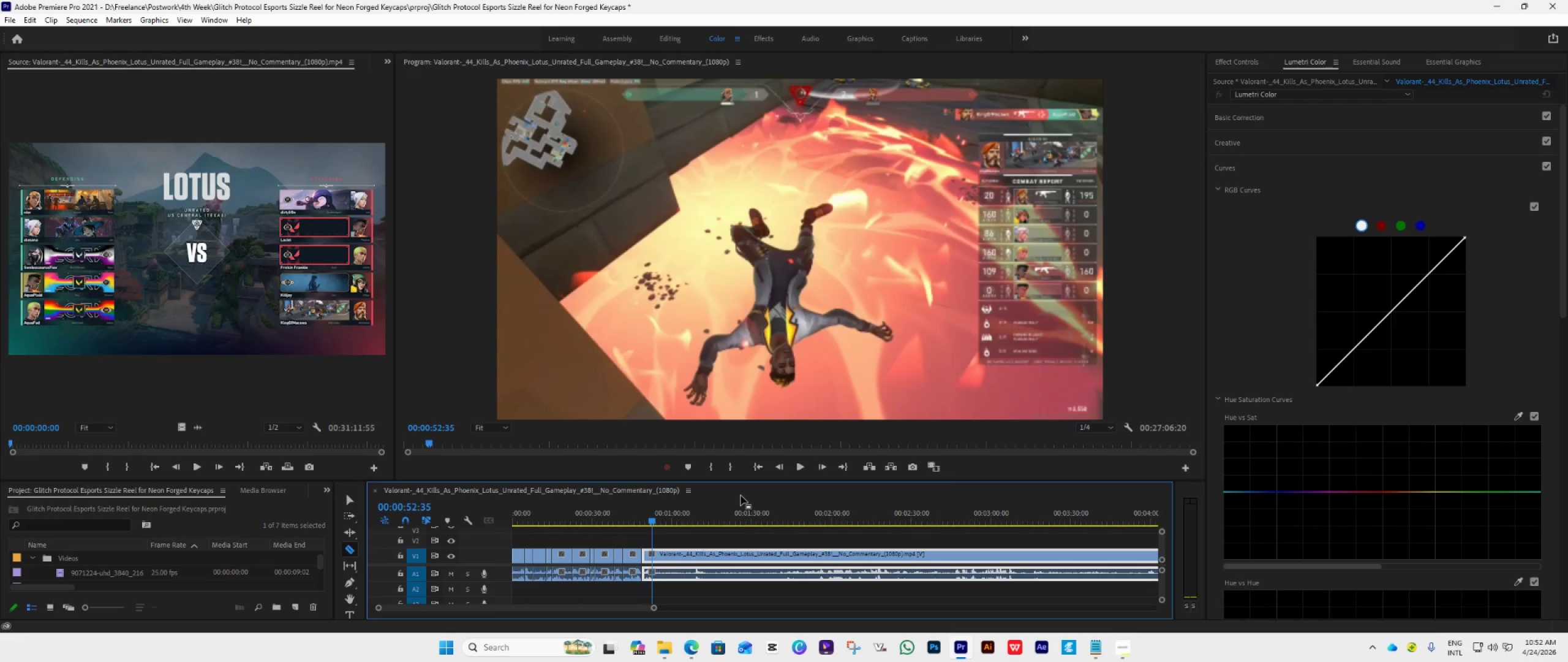 
key(ArrowLeft)
 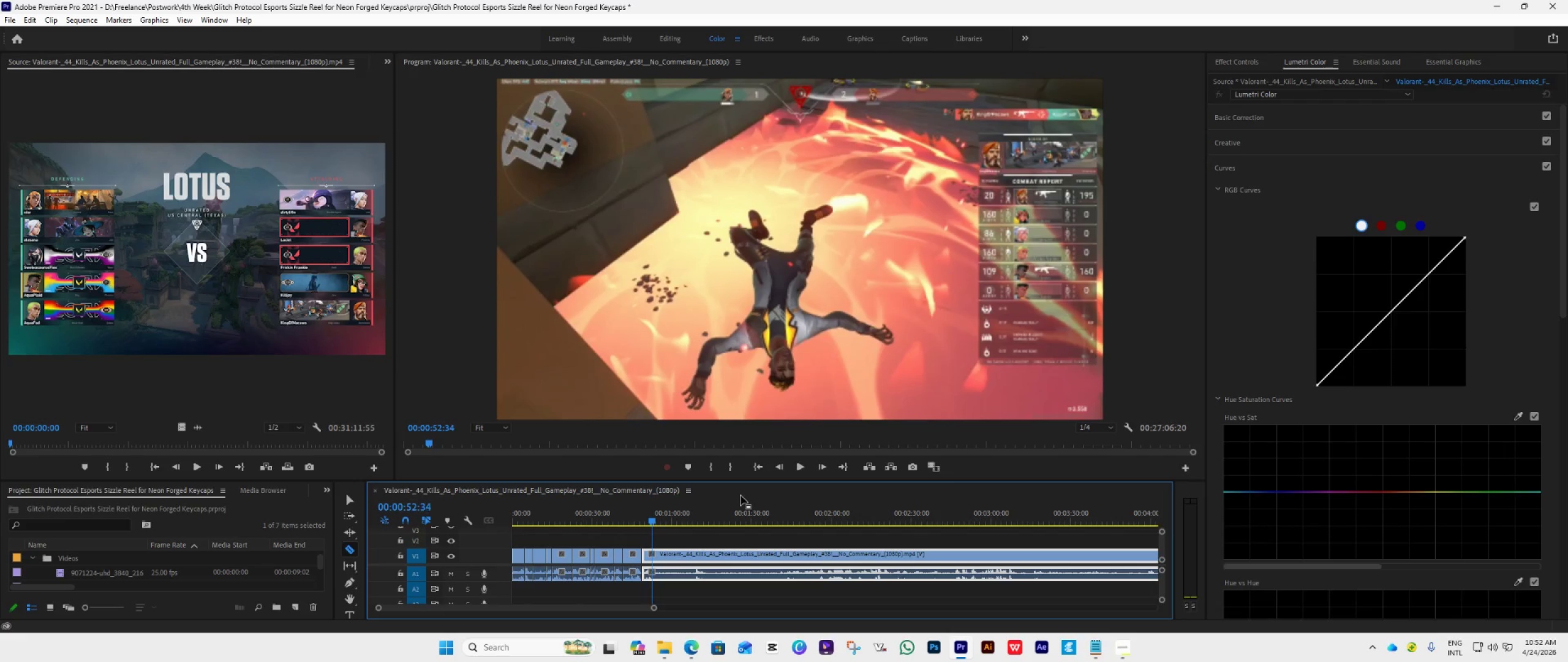 
key(ArrowLeft)
 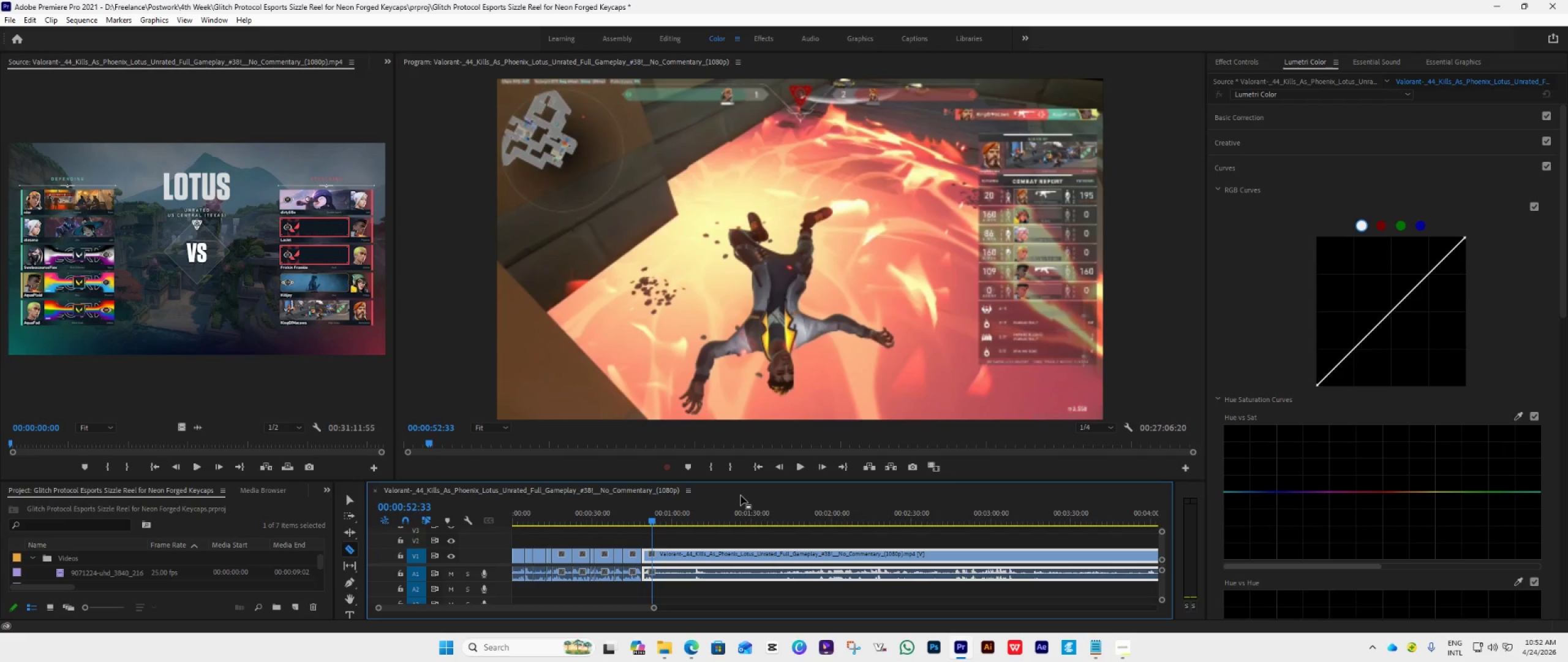 
key(ArrowLeft)
 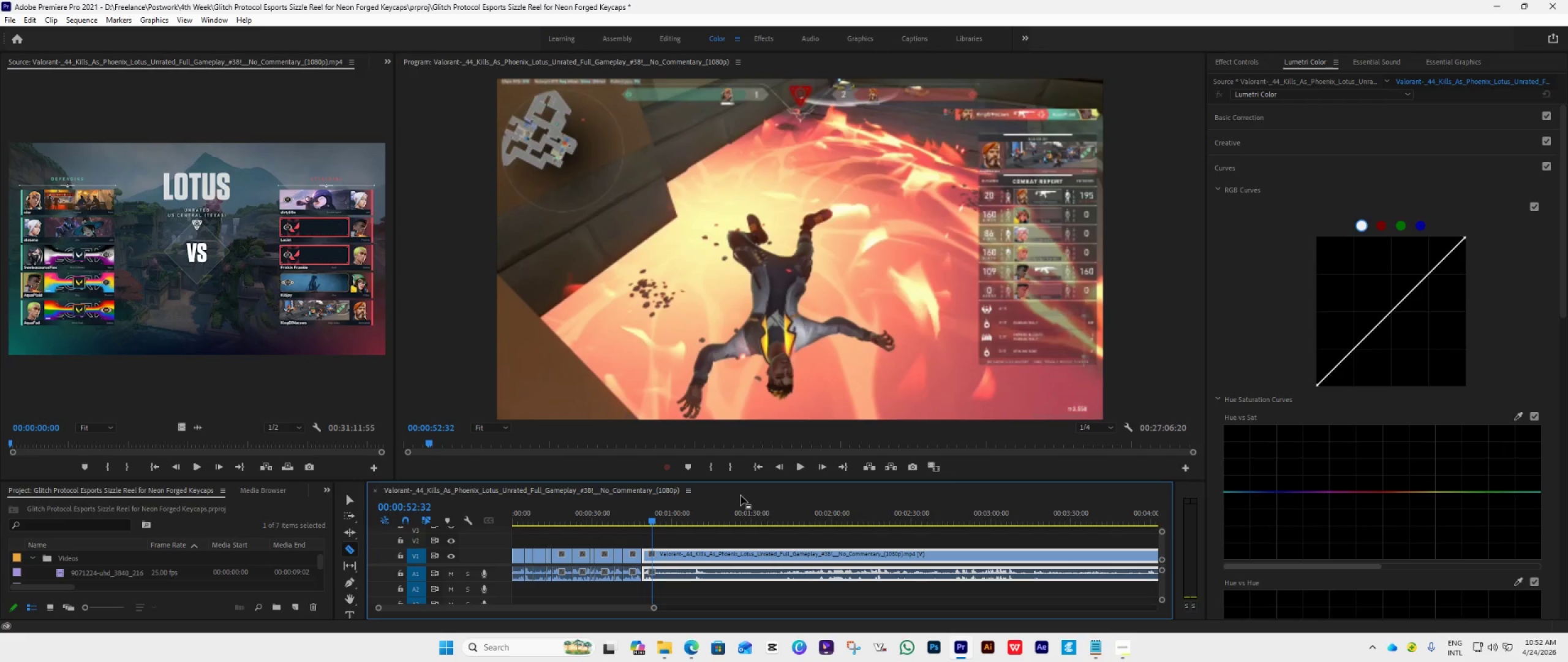 
key(ArrowLeft)
 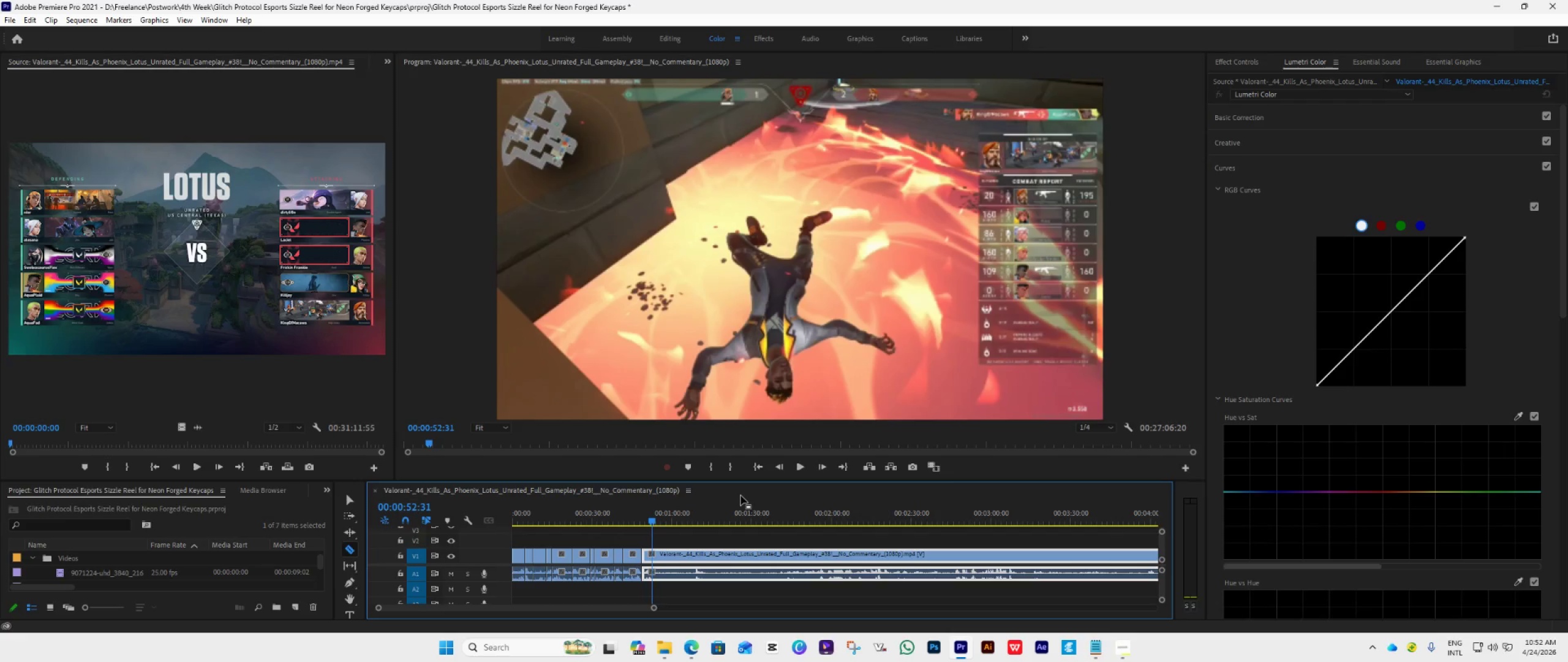 
key(ArrowLeft)
 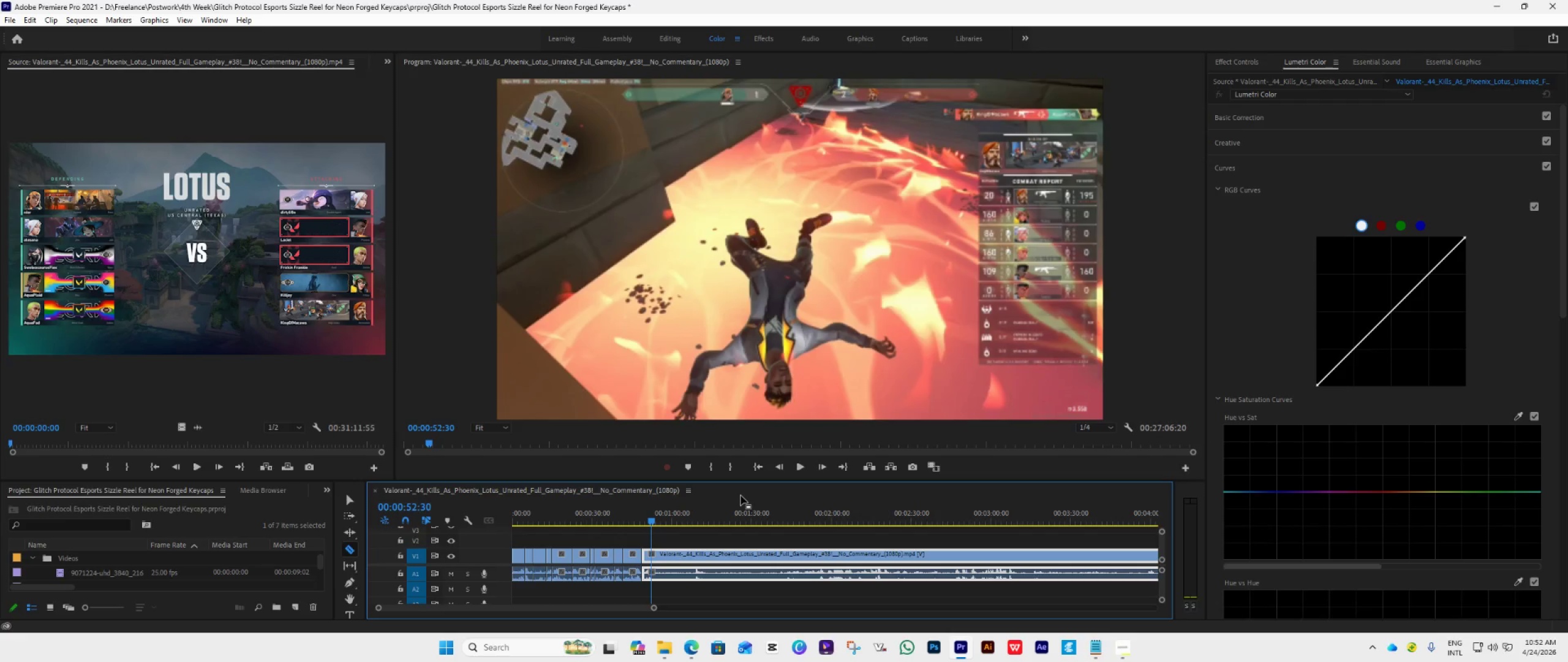 
key(ArrowLeft)
 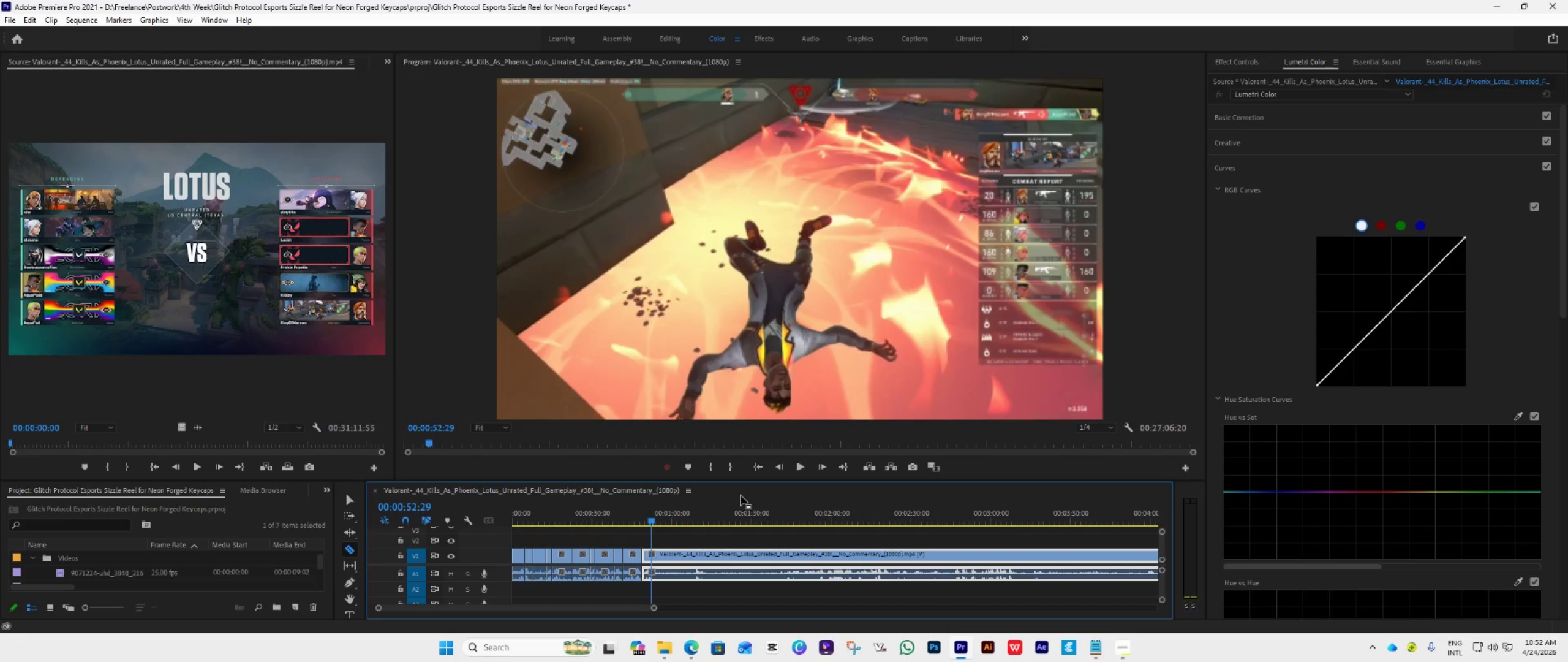 
key(ArrowLeft)
 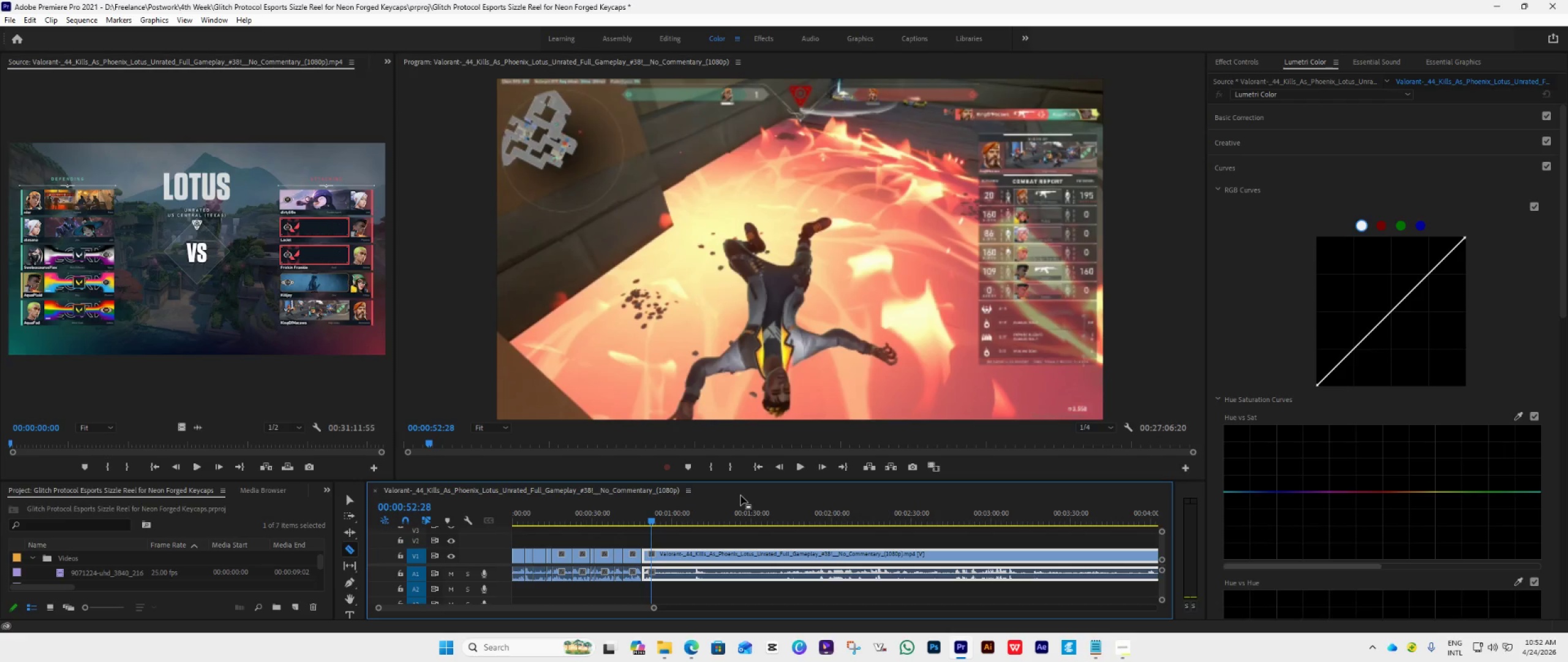 
key(ArrowLeft)
 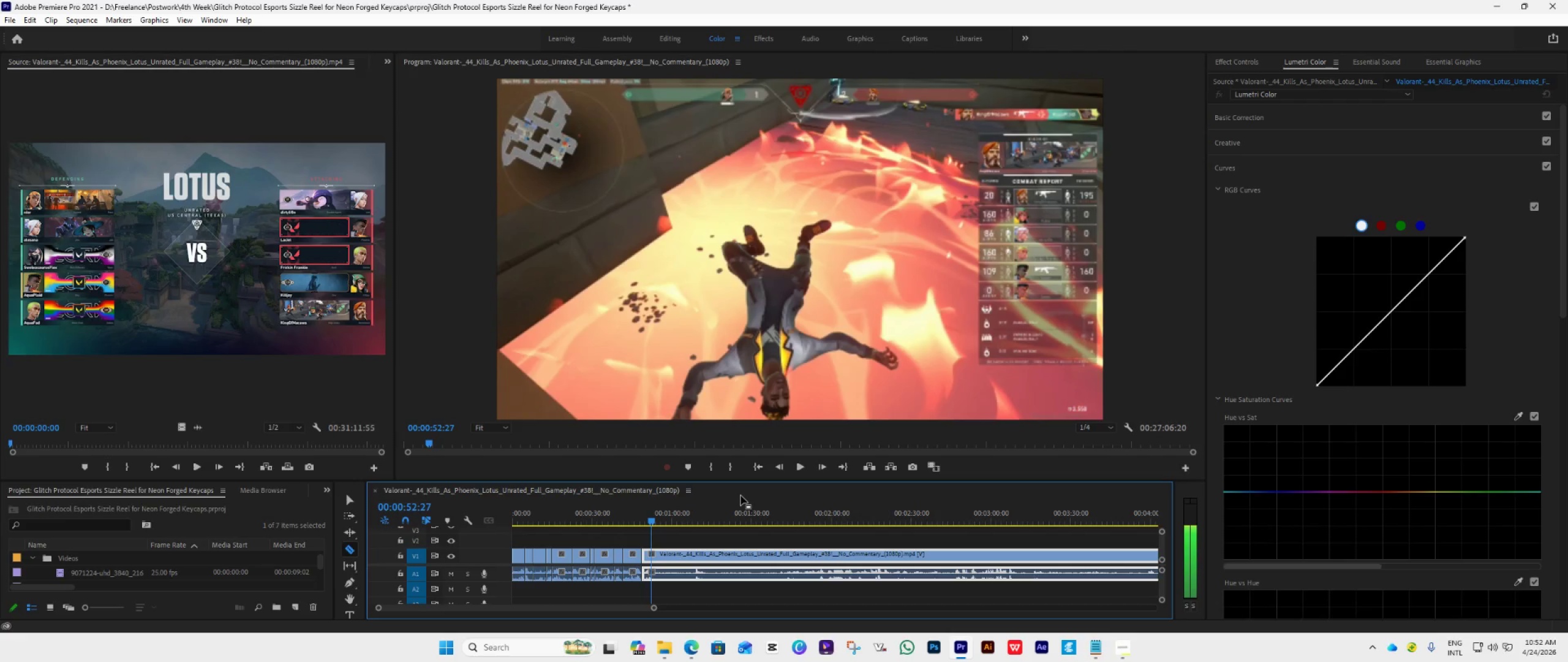 
key(ArrowLeft)
 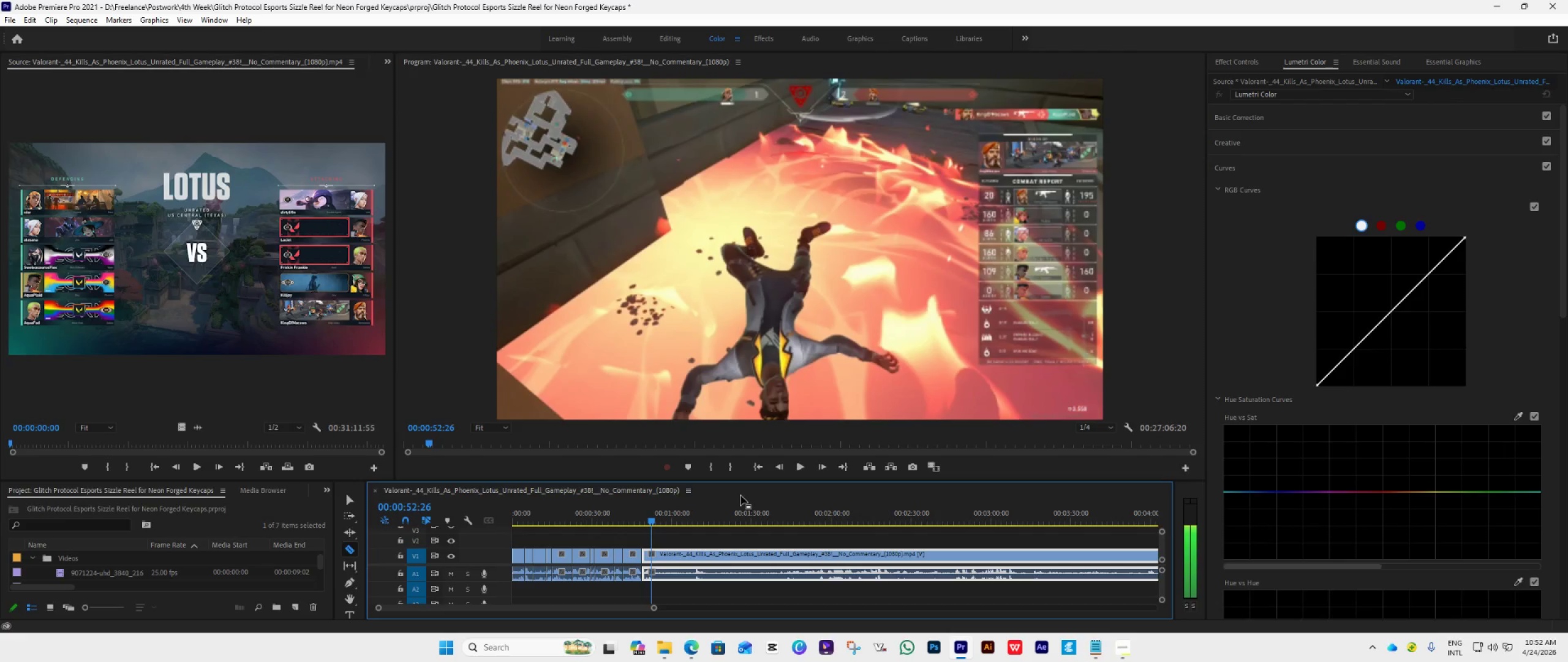 
key(ArrowLeft)
 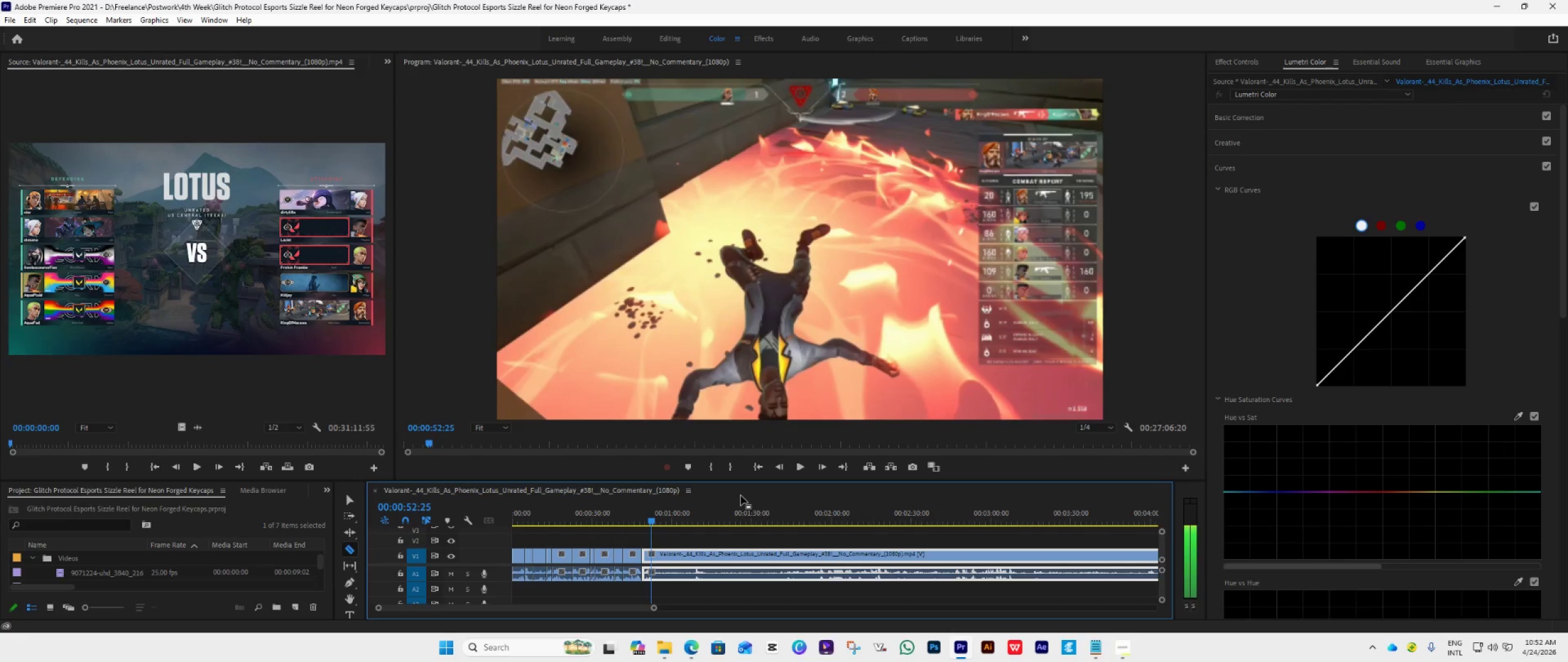 
key(ArrowLeft)
 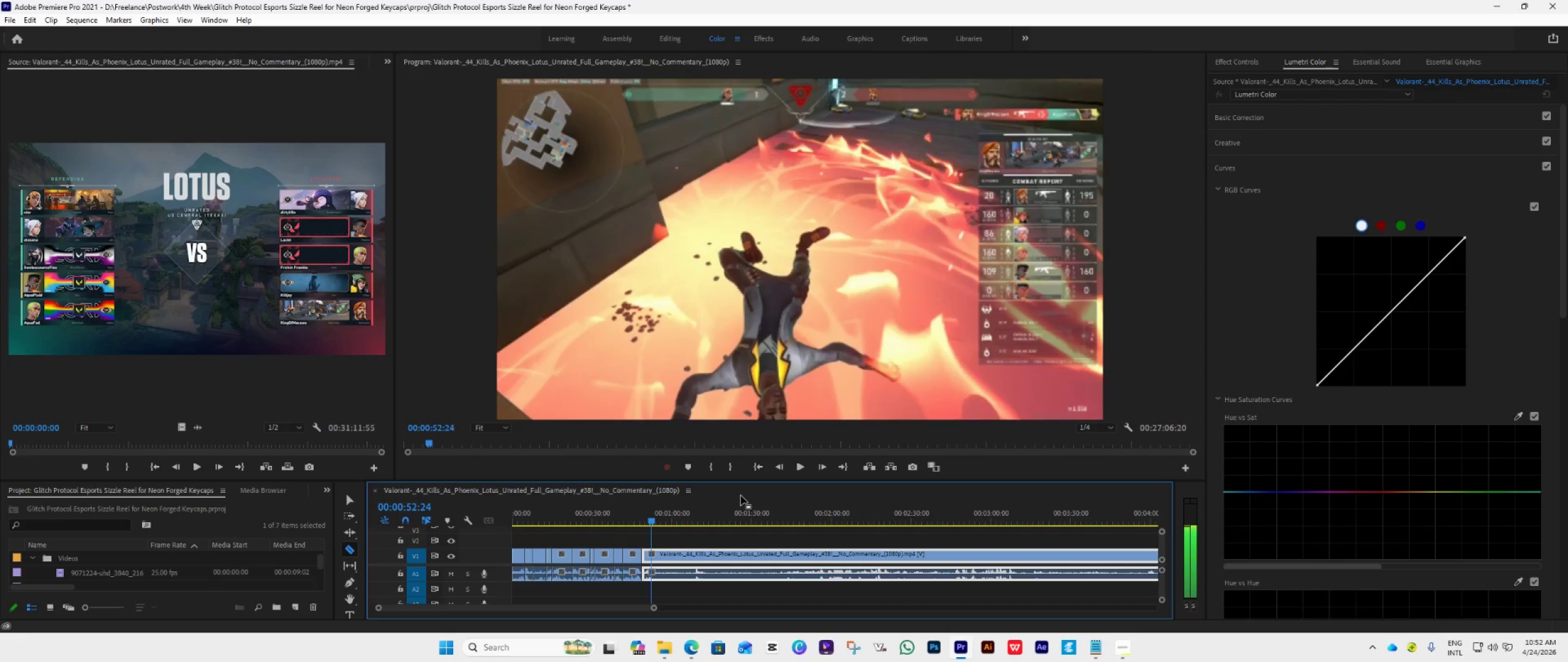 
key(ArrowLeft)
 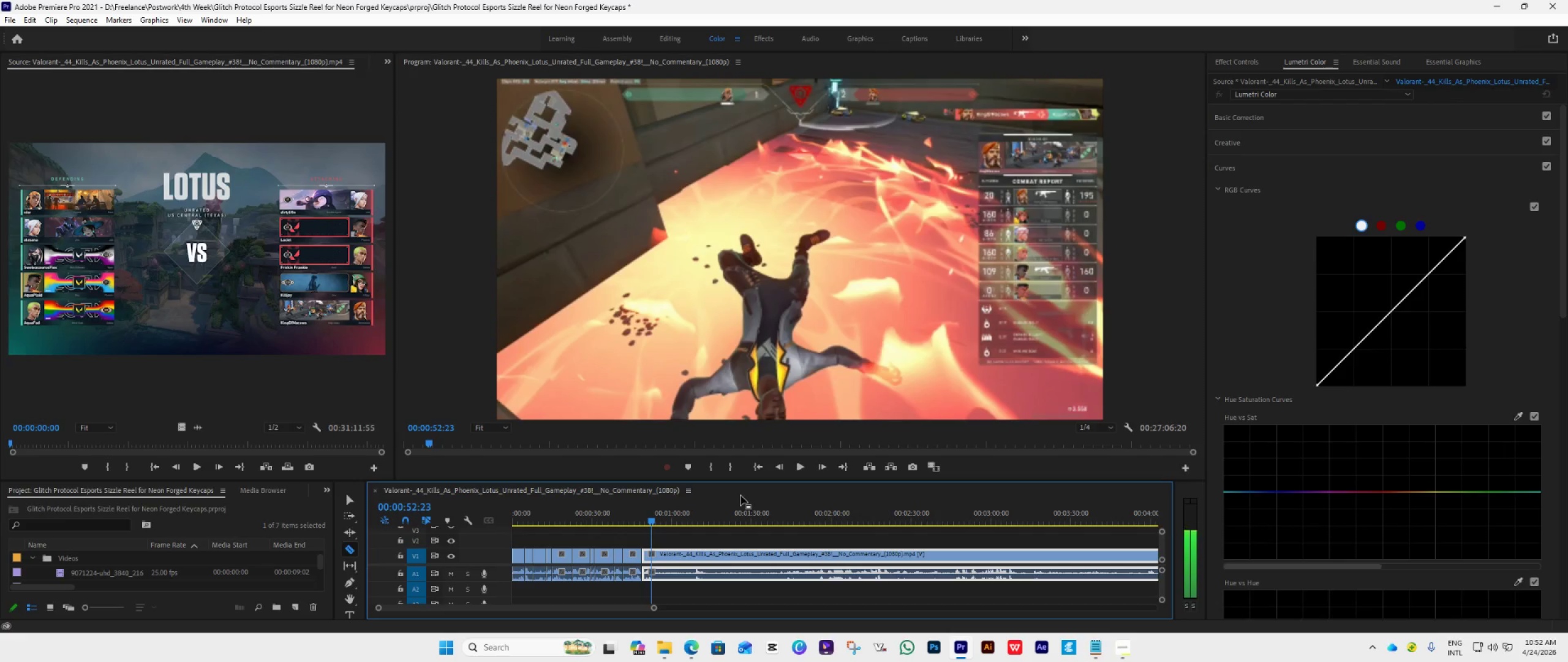 
key(ArrowLeft)
 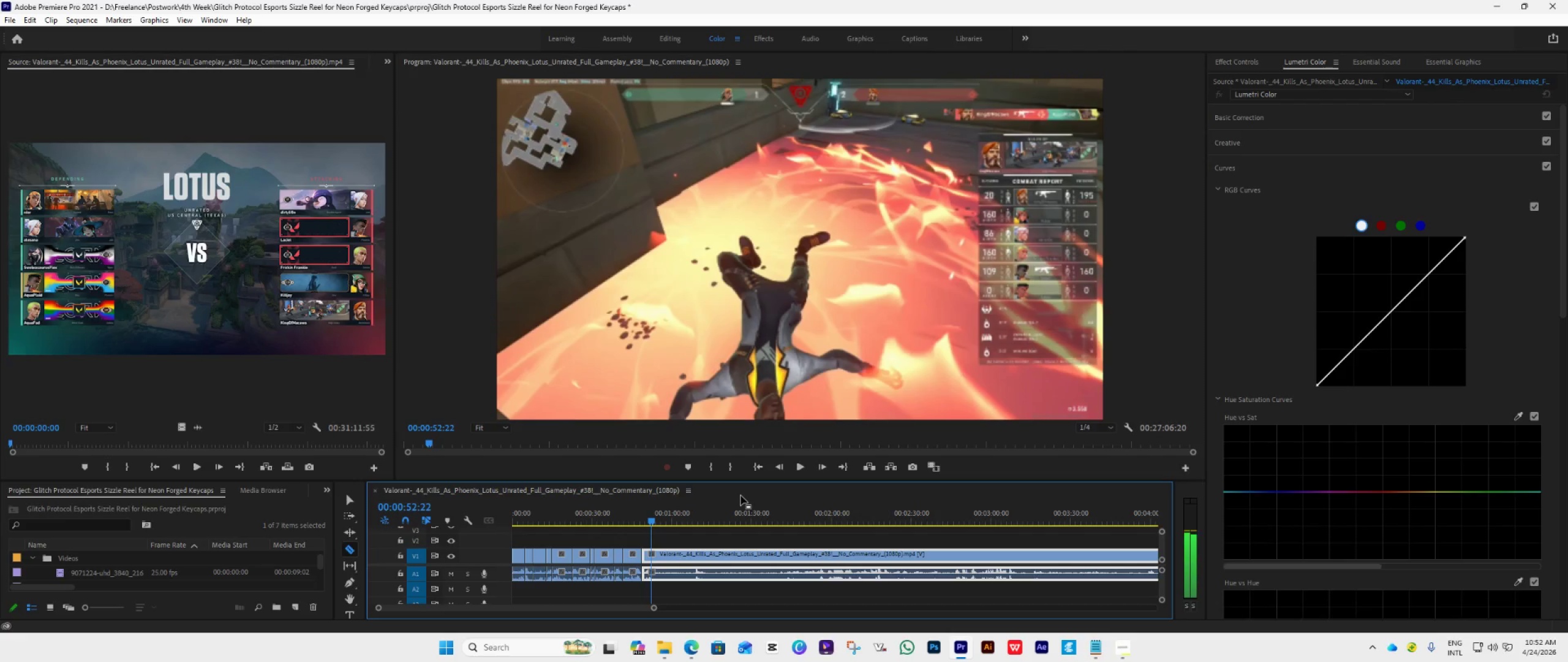 
key(ArrowLeft)
 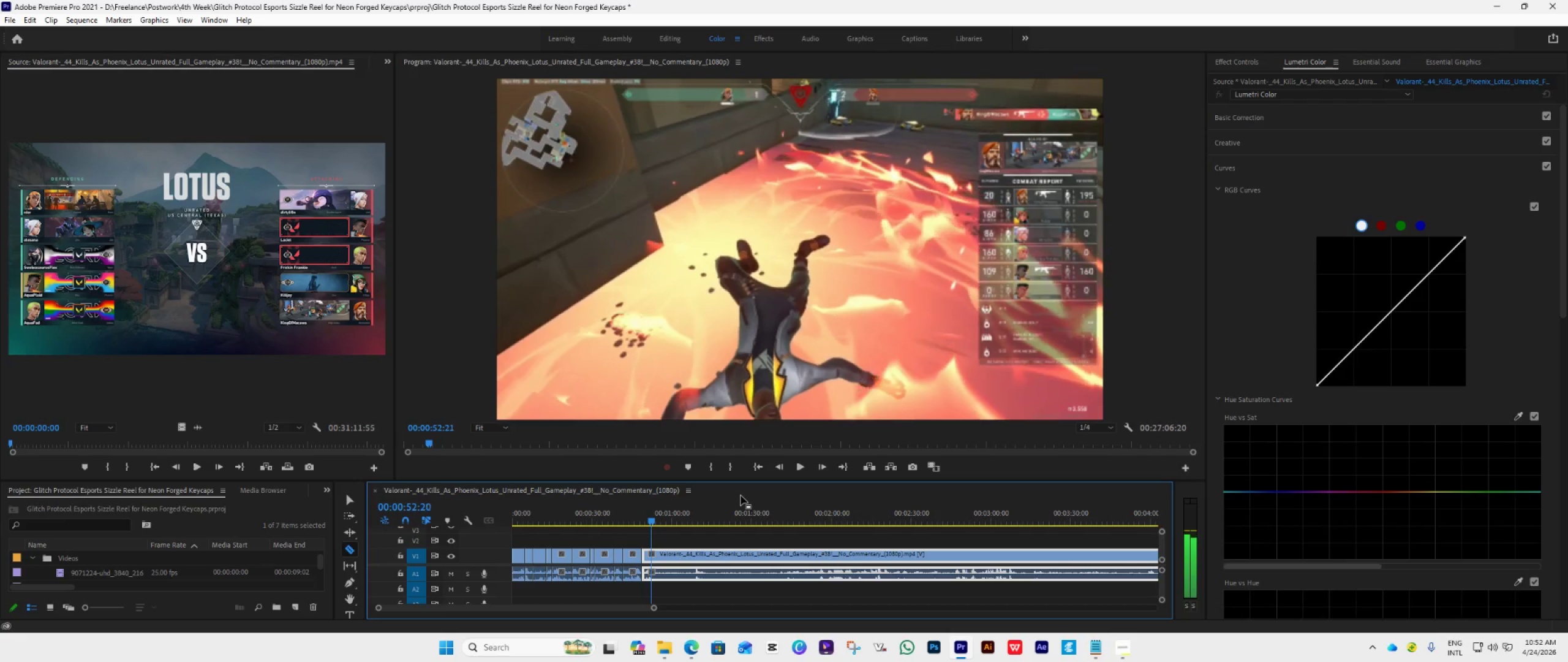 
key(ArrowLeft)
 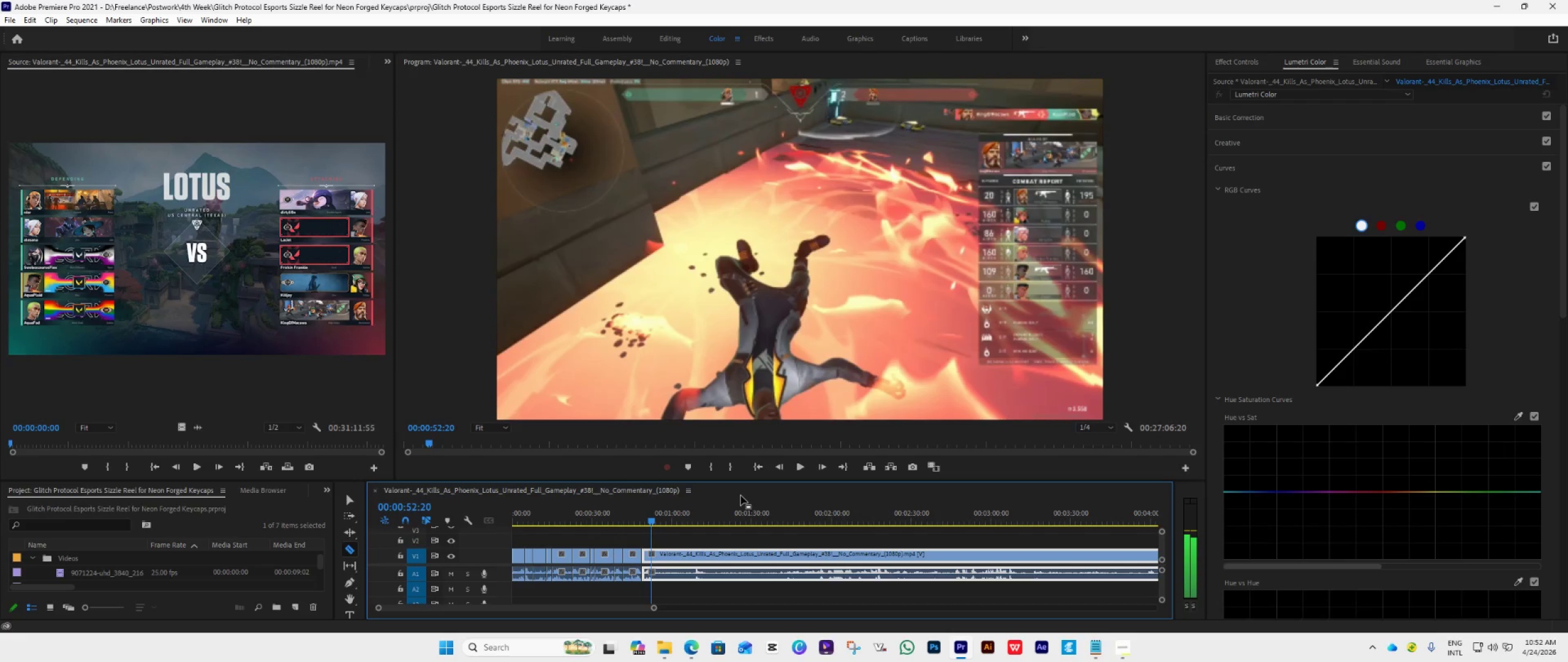 
key(ArrowLeft)
 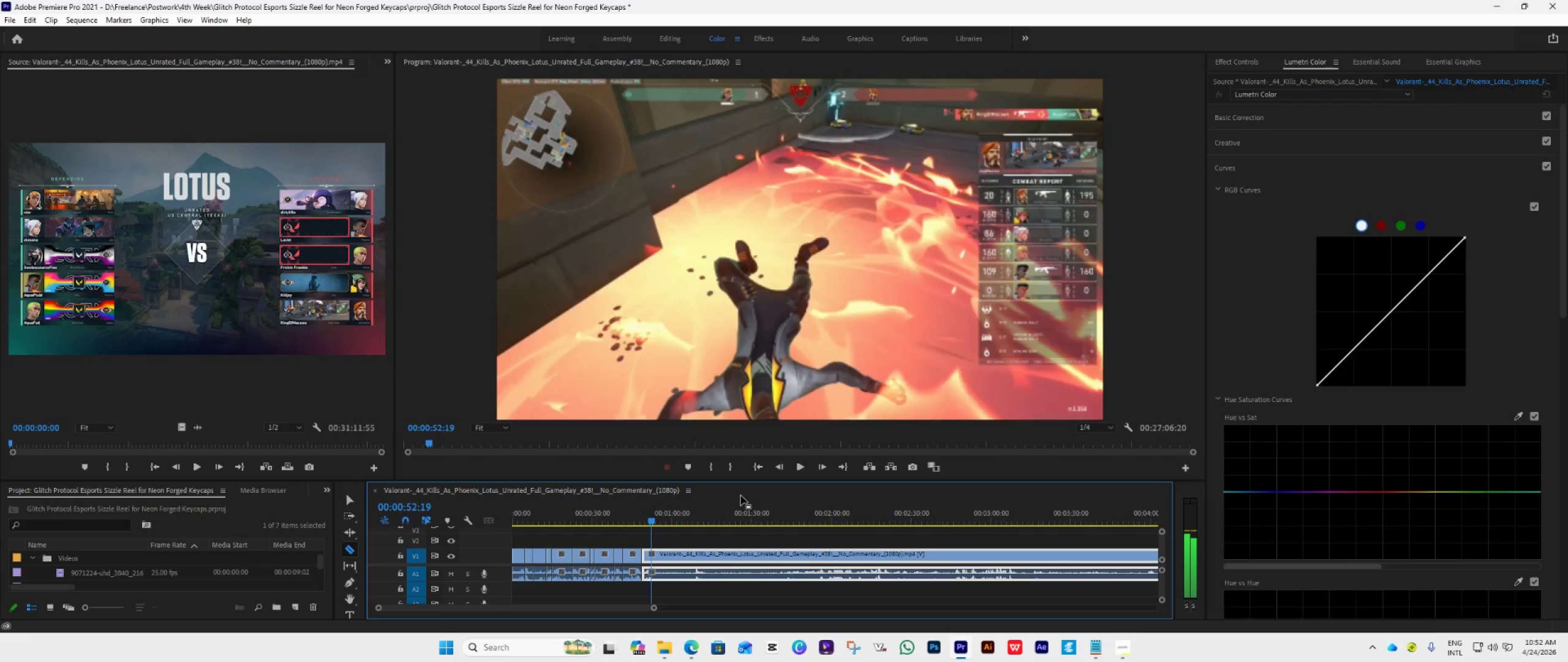 
key(ArrowLeft)
 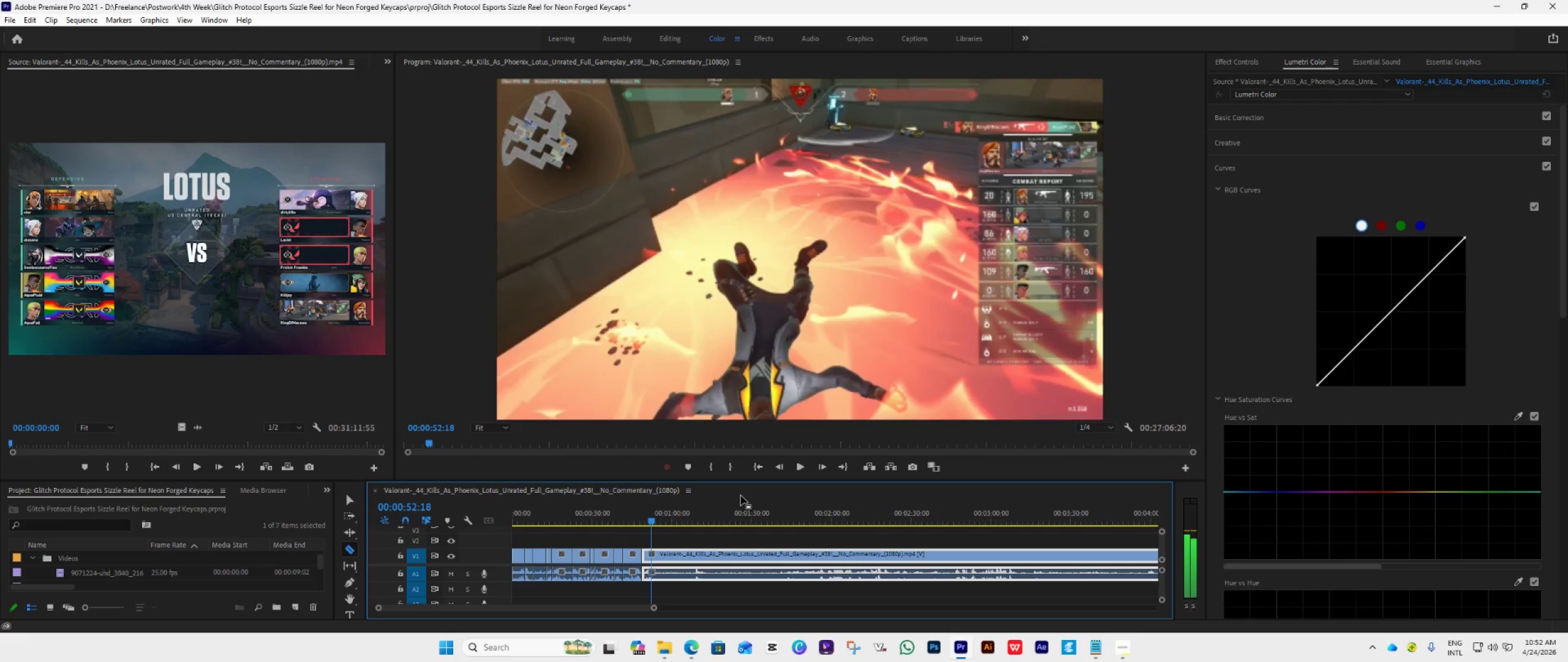 
key(ArrowLeft)
 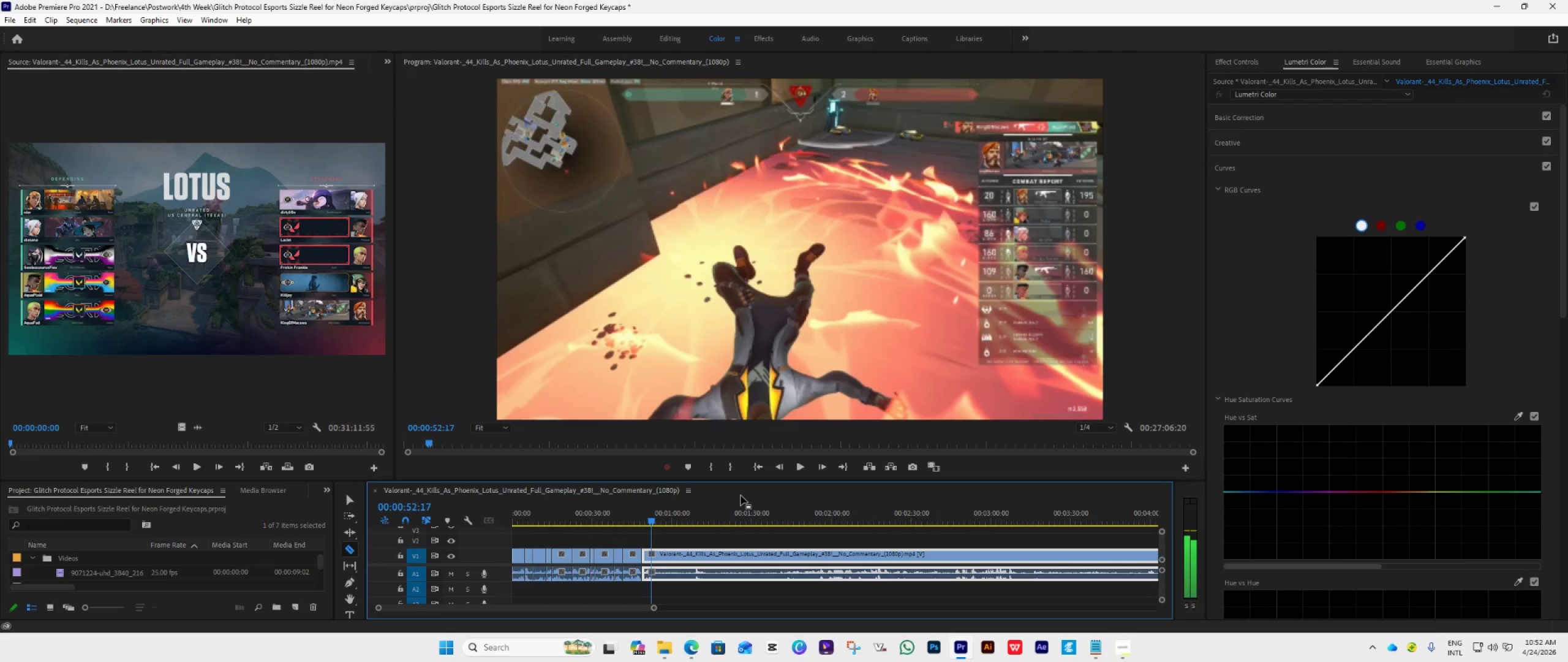 
key(ArrowLeft)
 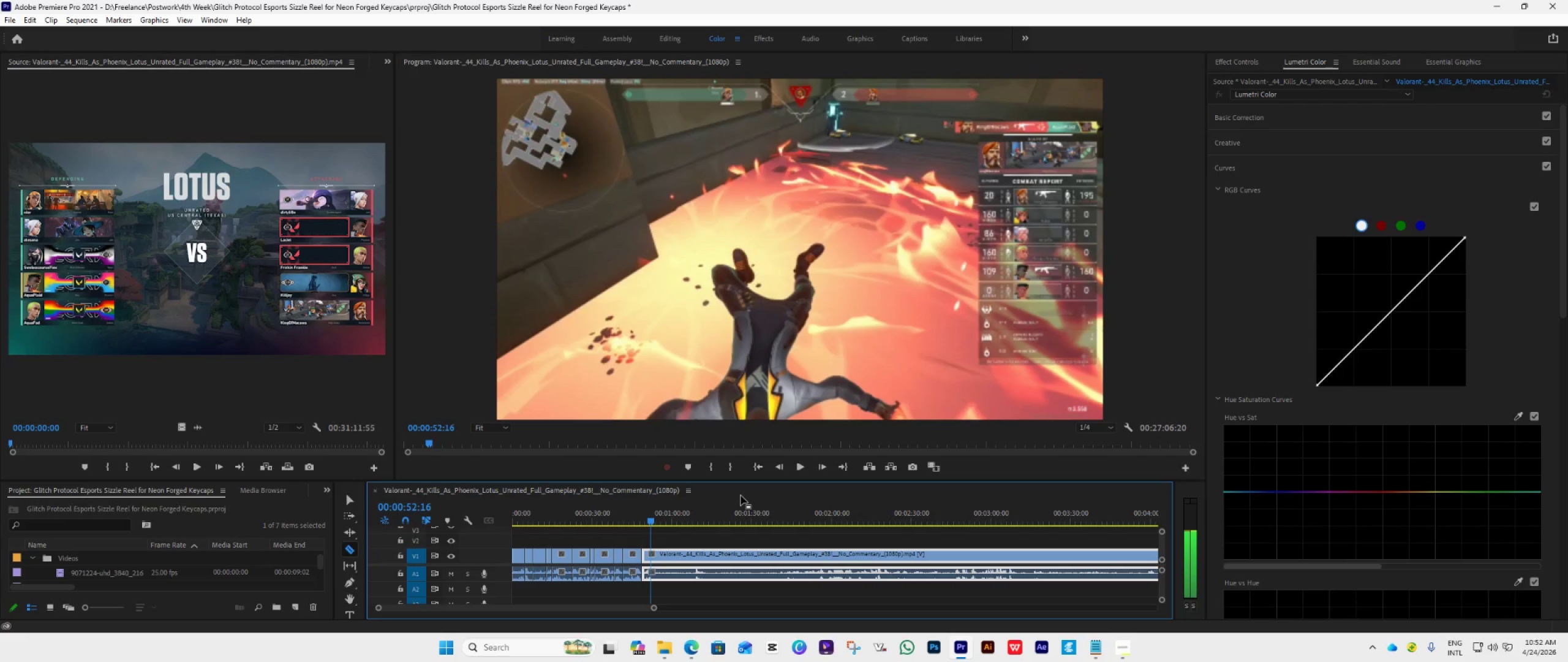 
key(ArrowLeft)
 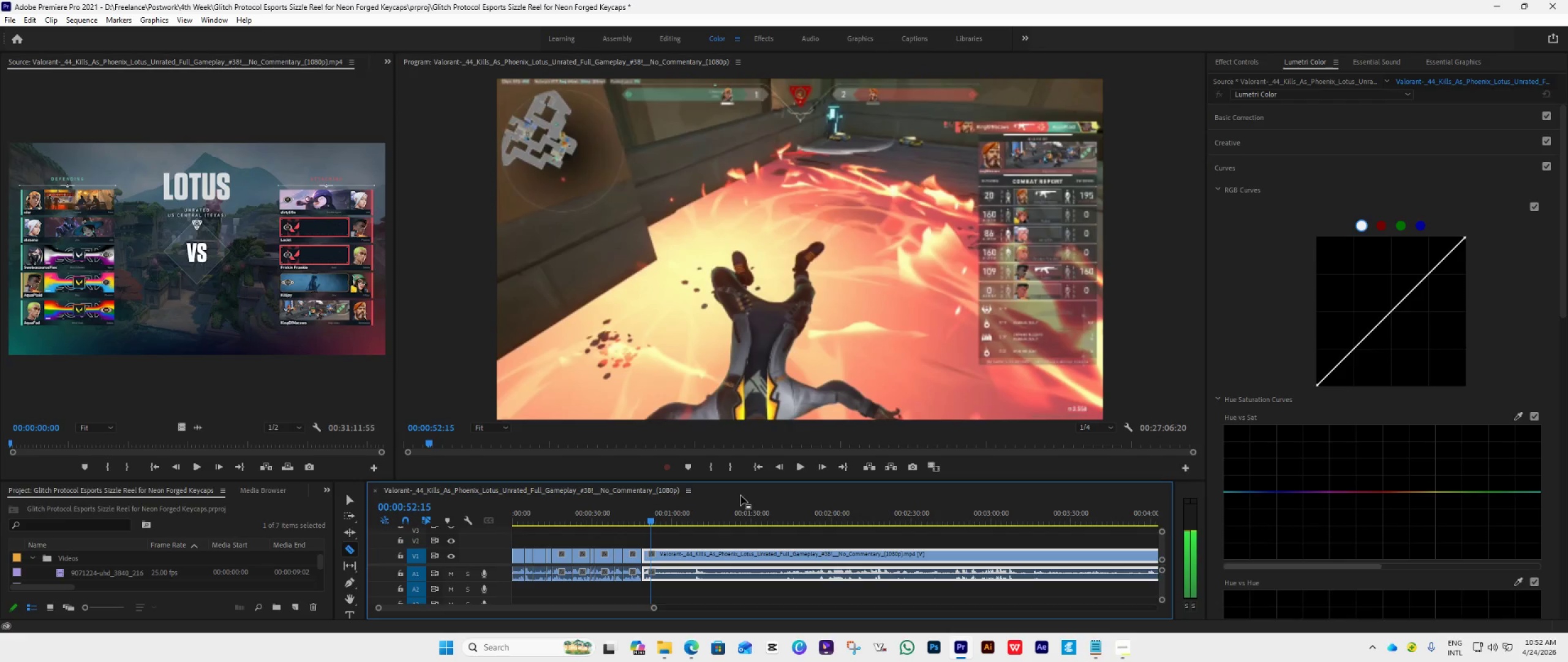 
key(ArrowLeft)
 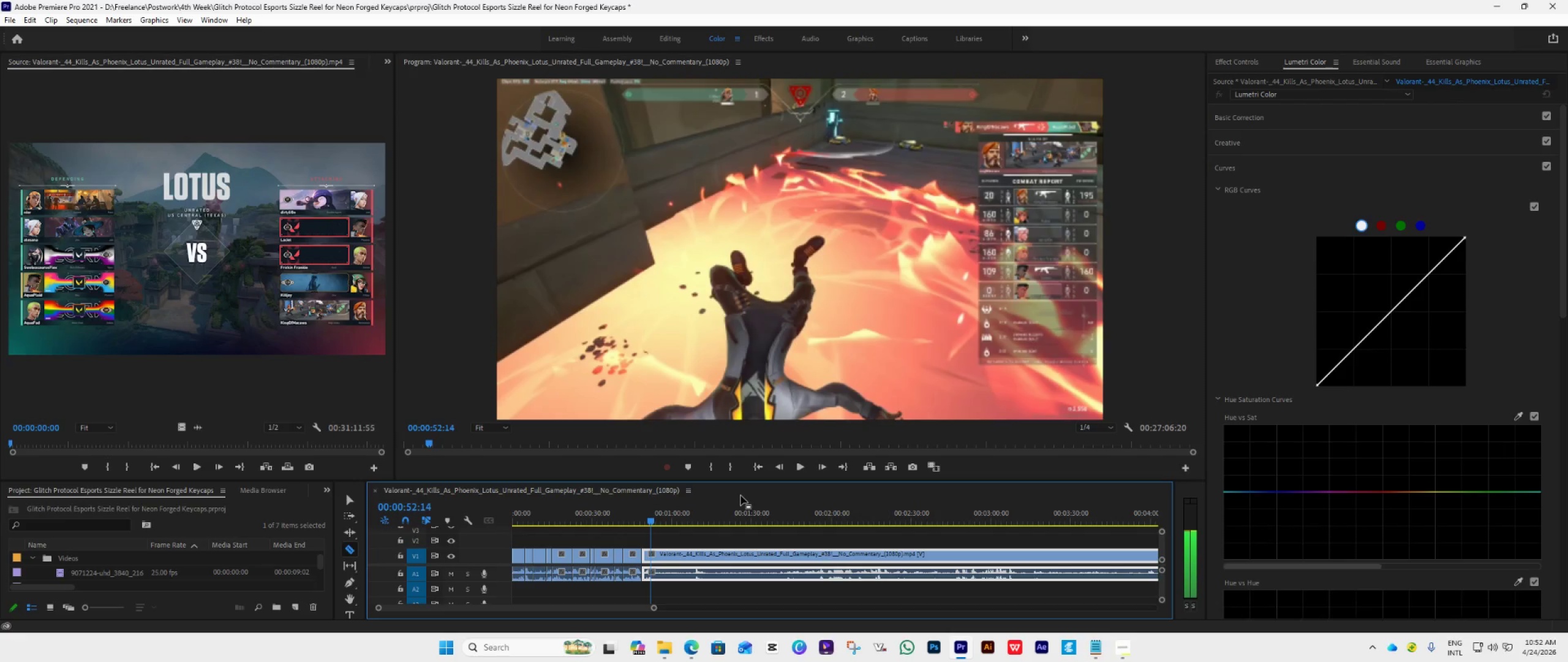 
key(ArrowLeft)
 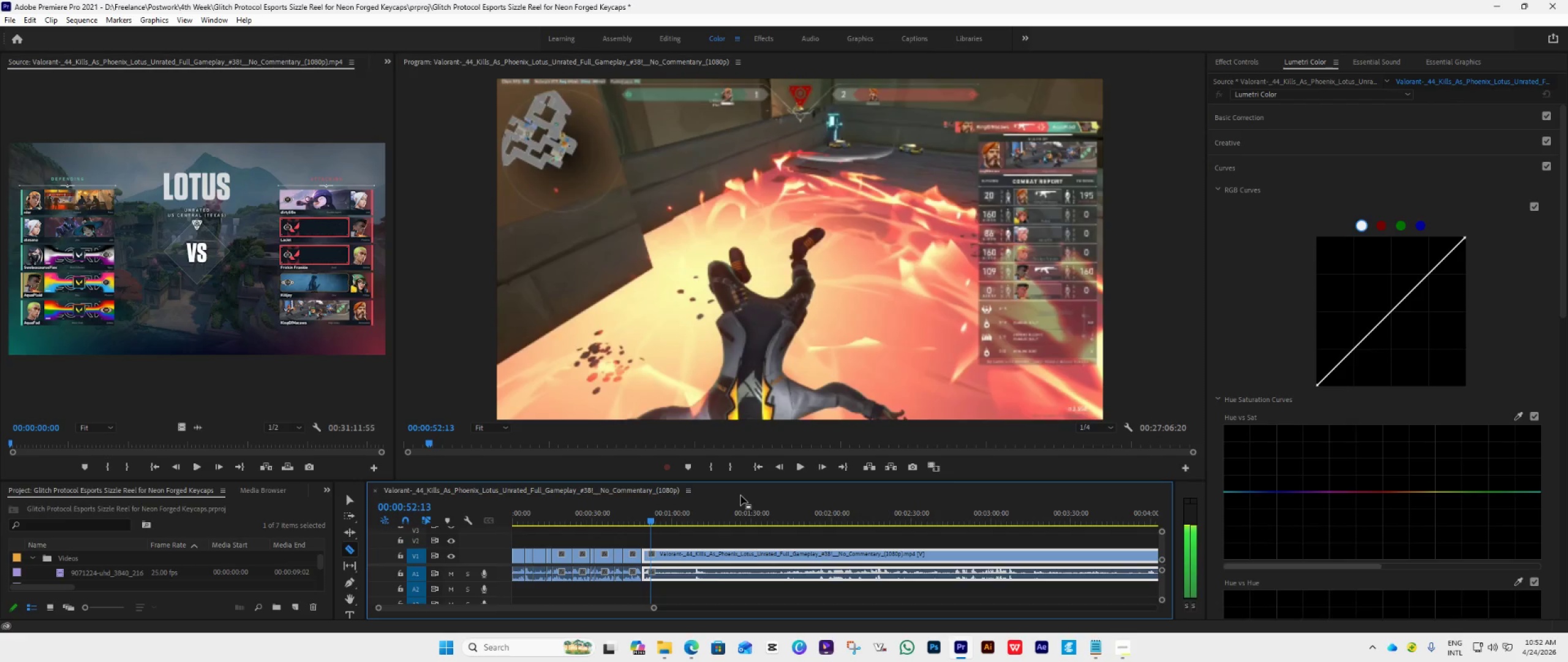 
key(ArrowLeft)
 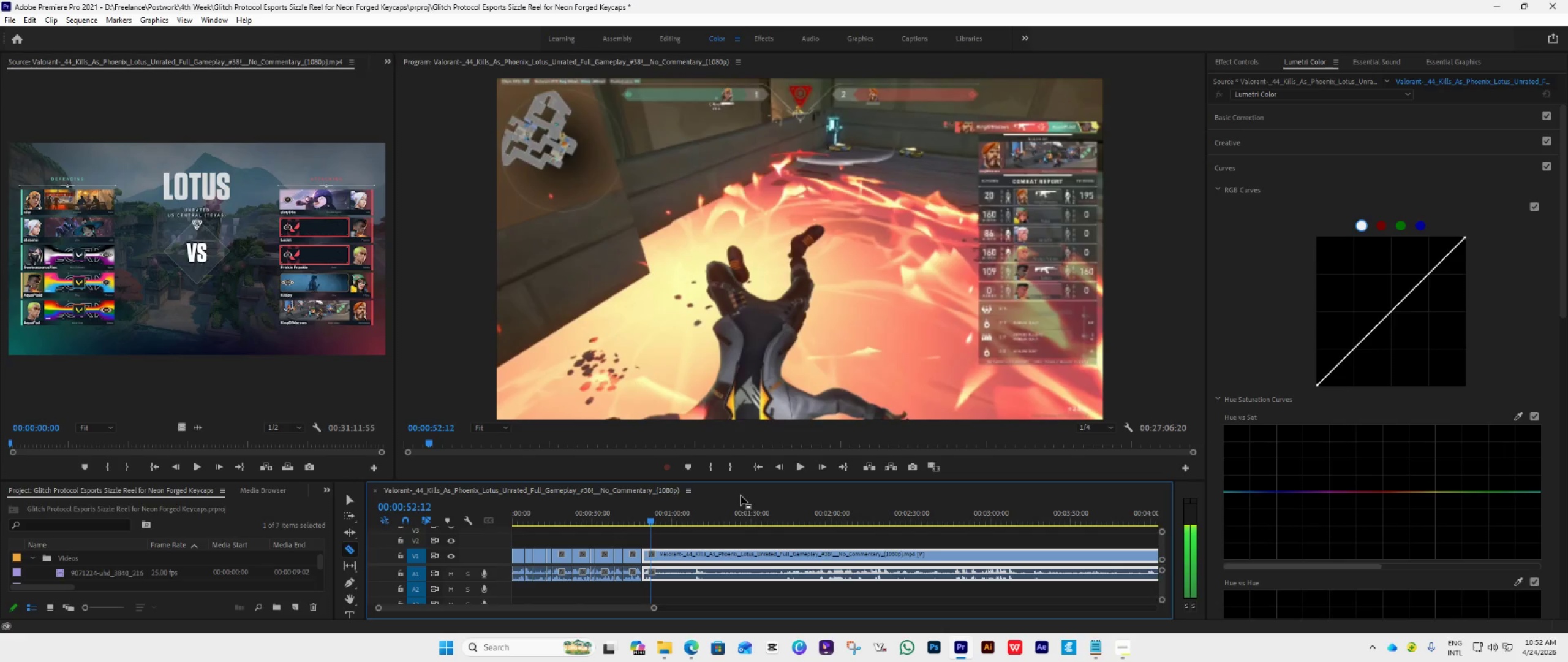 
key(ArrowLeft)
 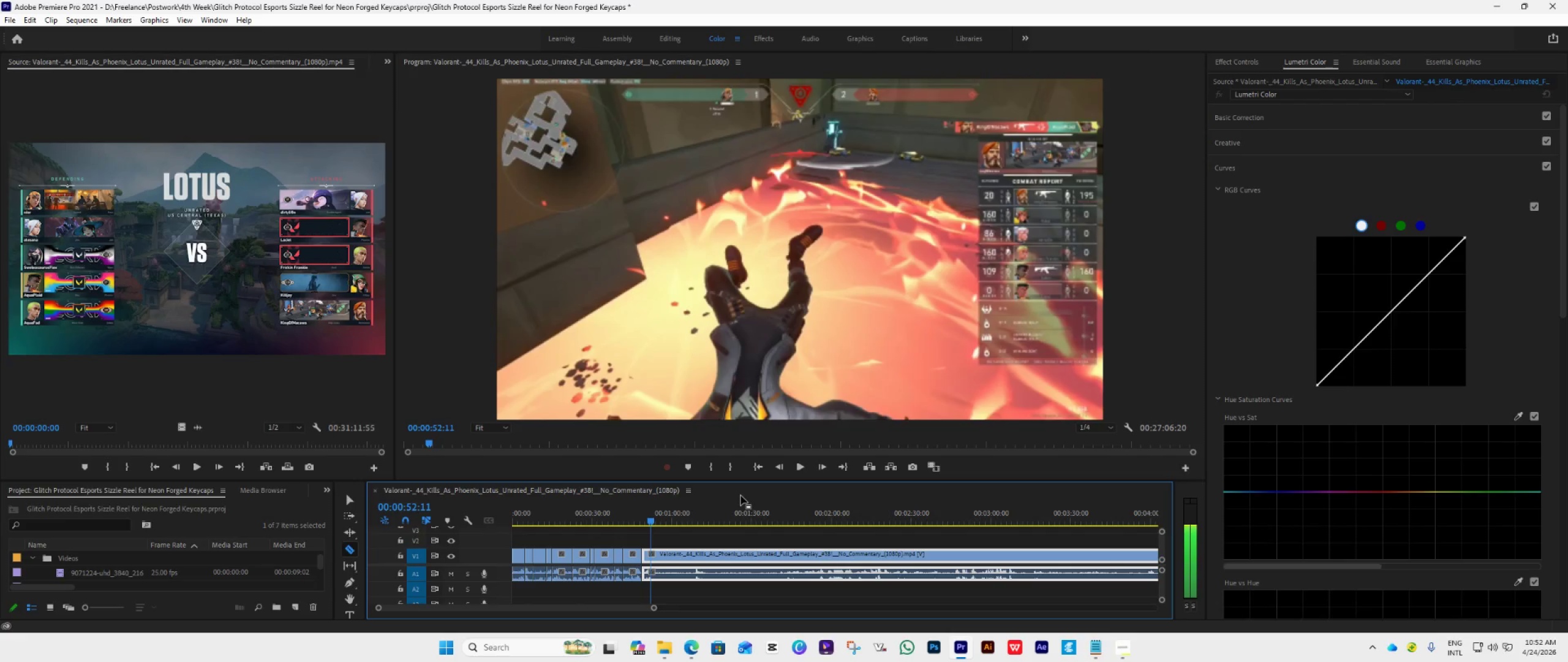 
key(ArrowLeft)
 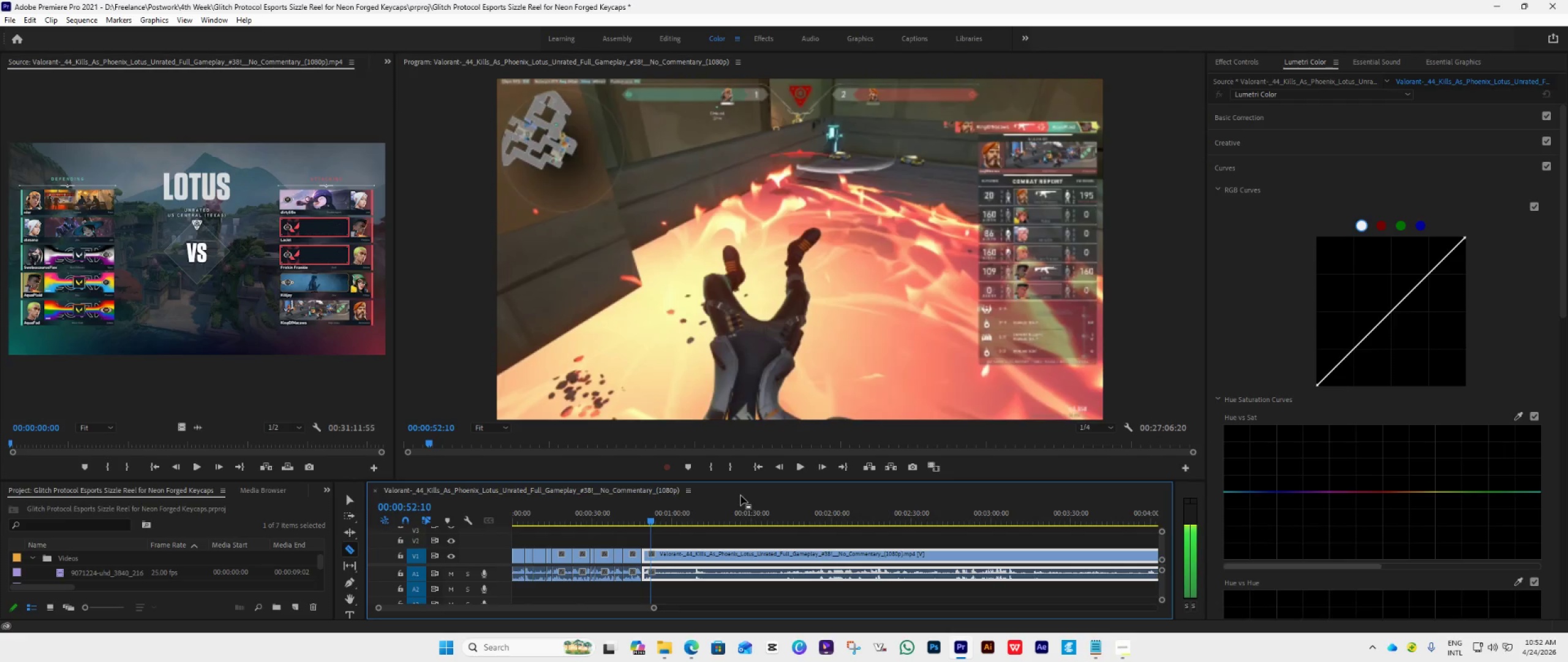 
key(ArrowLeft)
 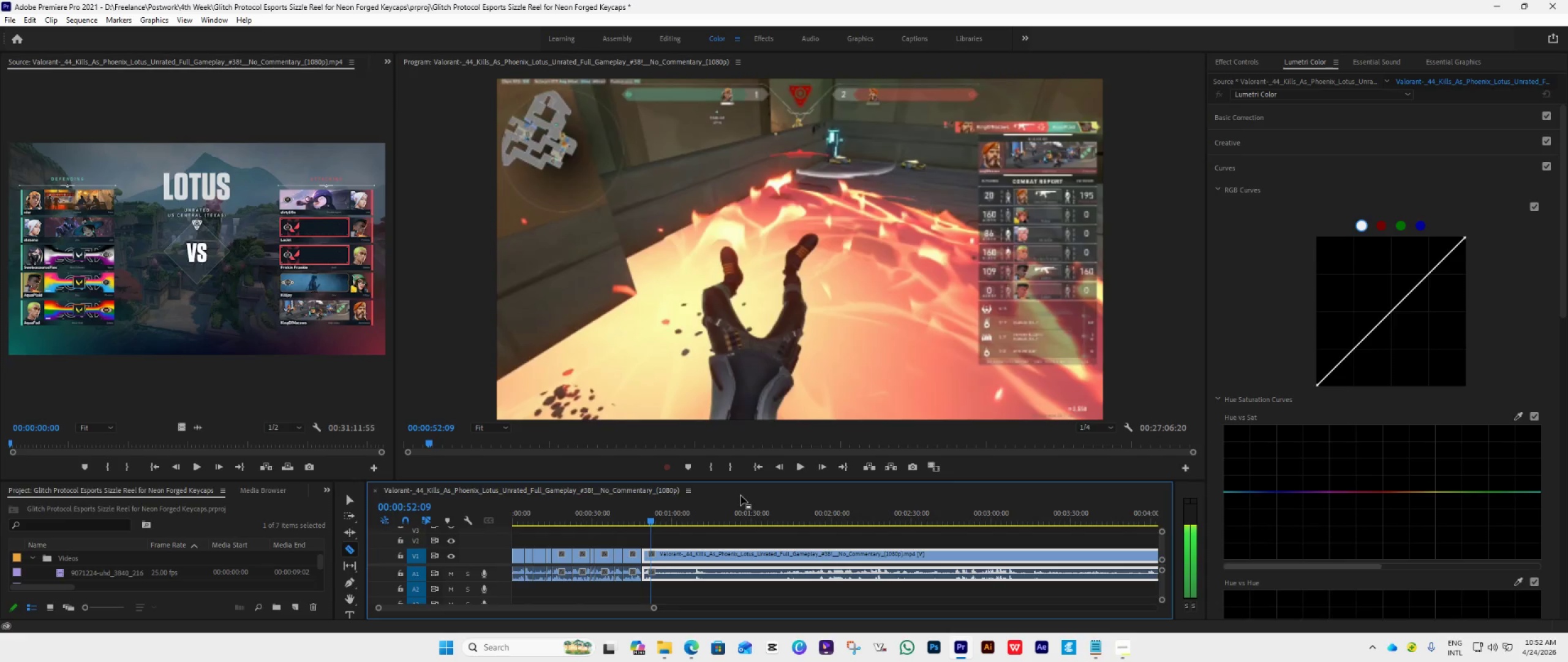 
key(ArrowLeft)
 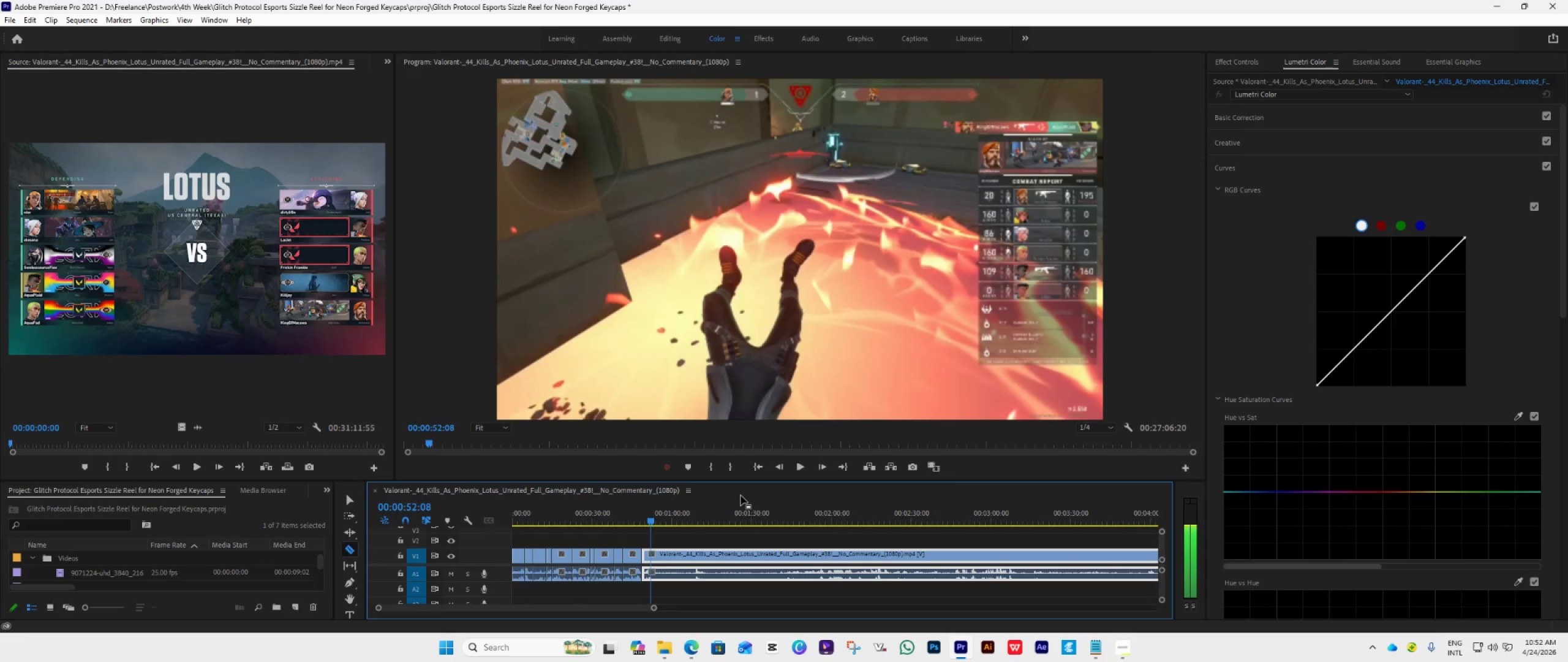 
key(ArrowLeft)
 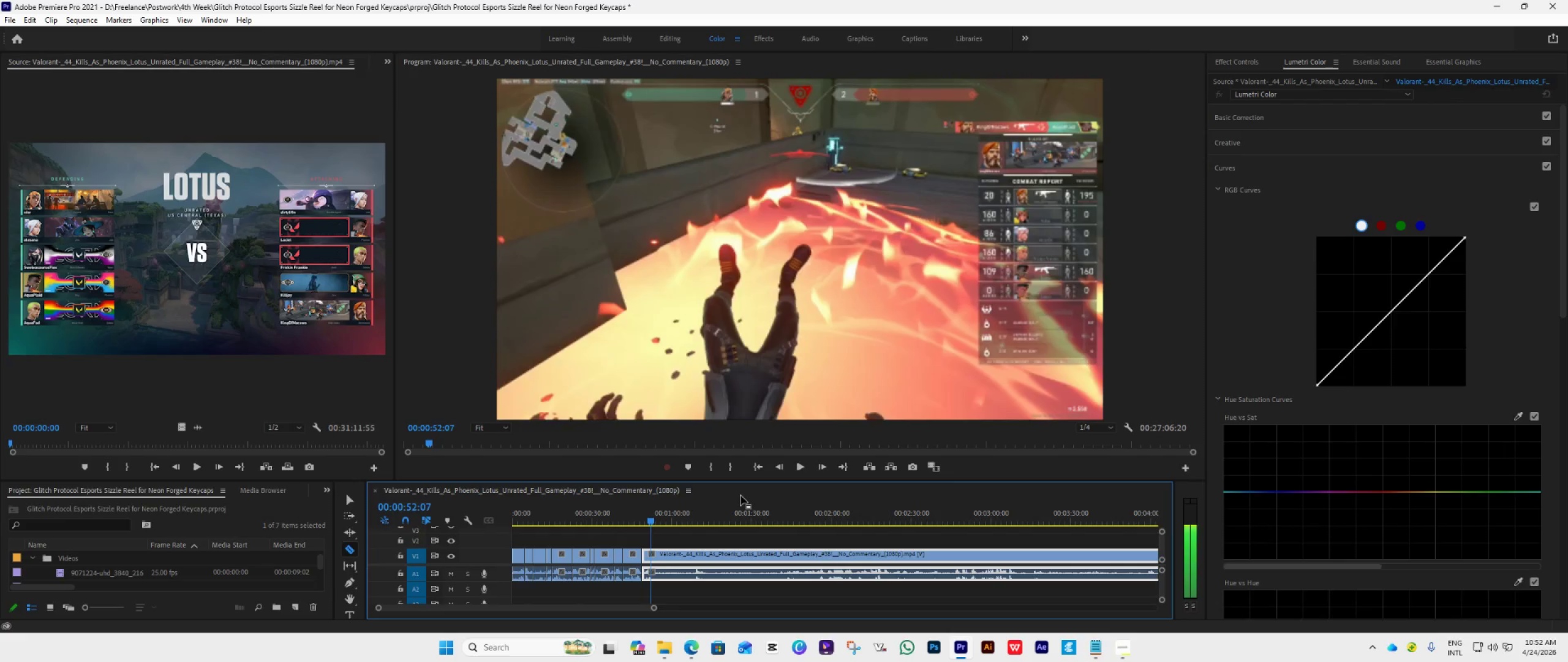 
key(ArrowLeft)
 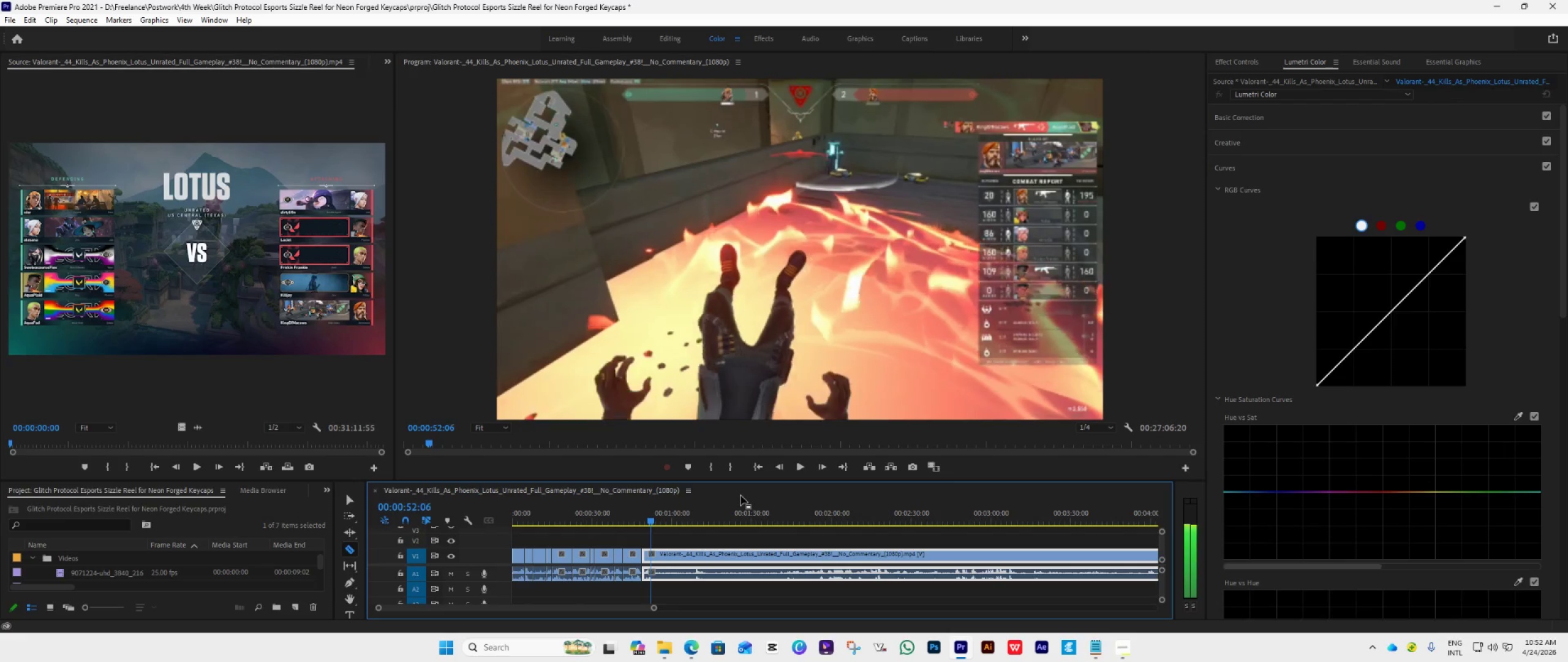 
key(ArrowLeft)
 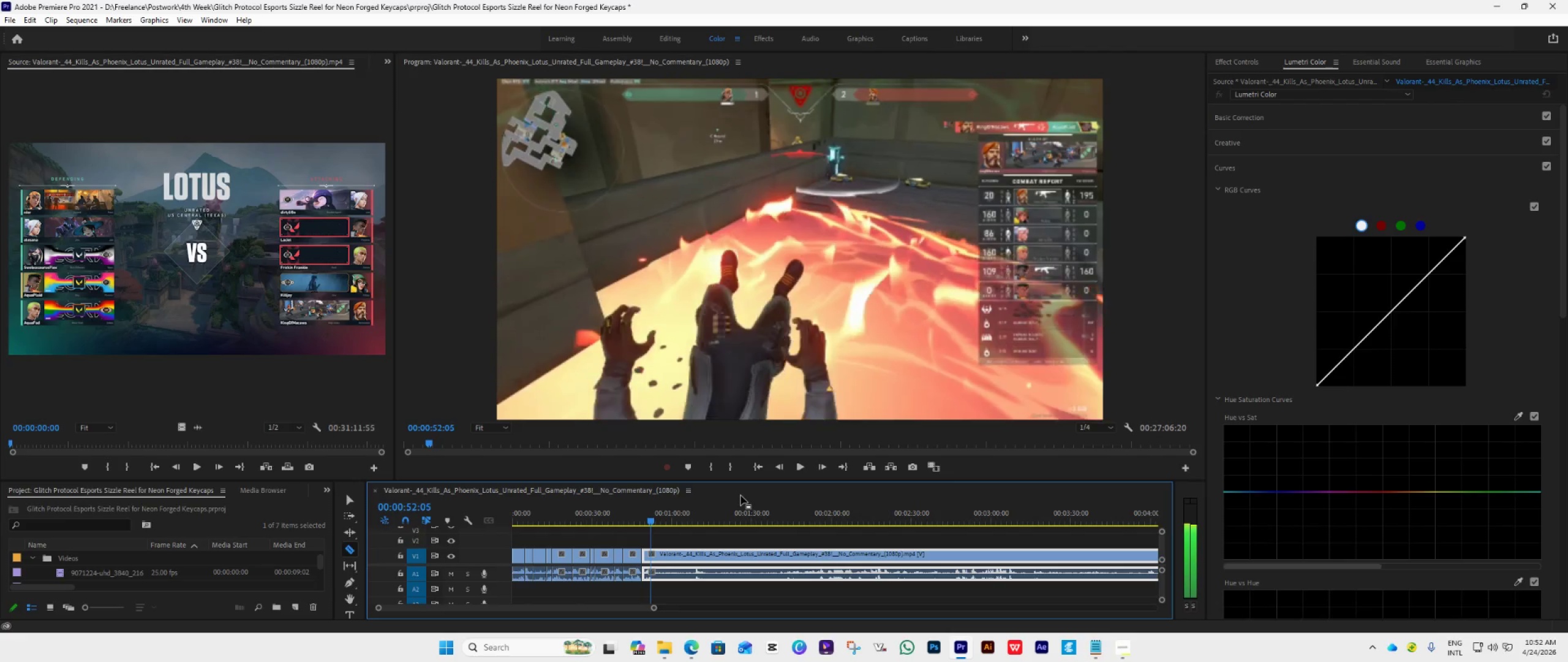 
key(ArrowLeft)
 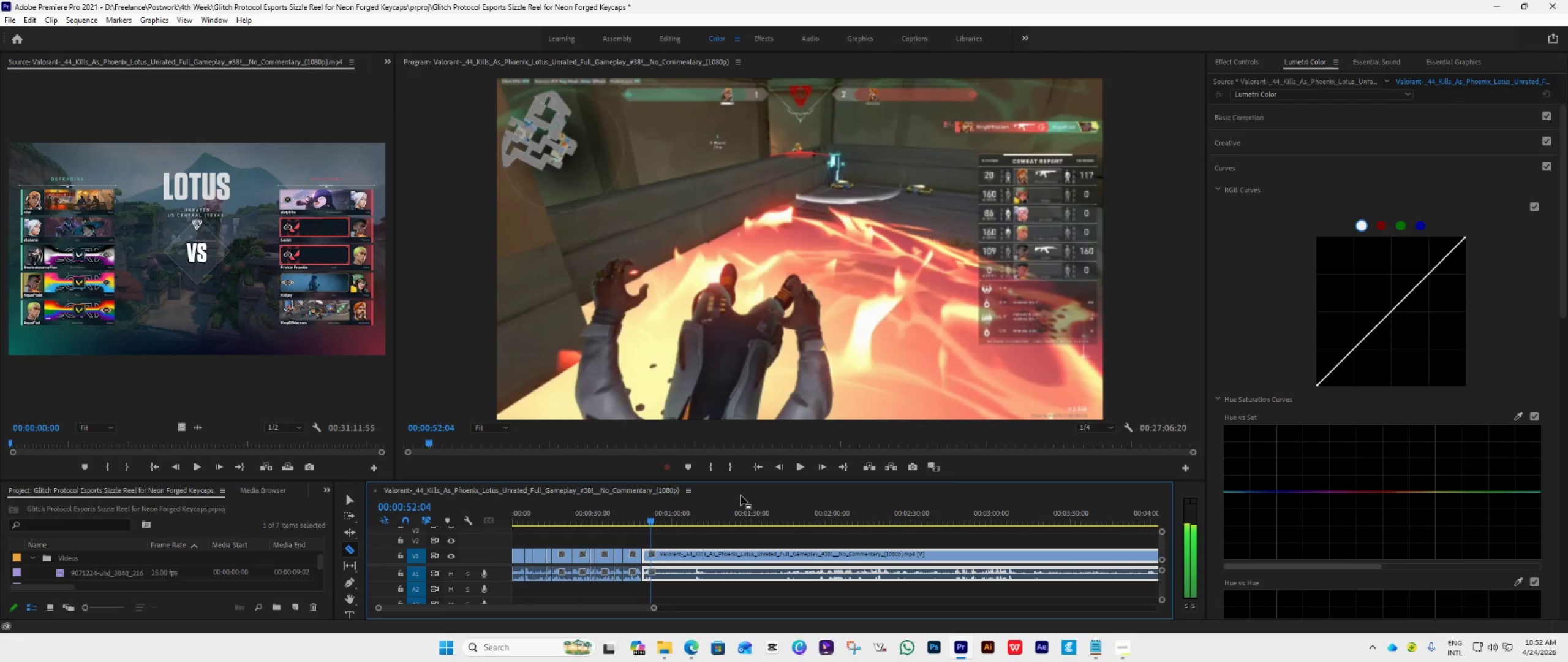 
key(ArrowLeft)
 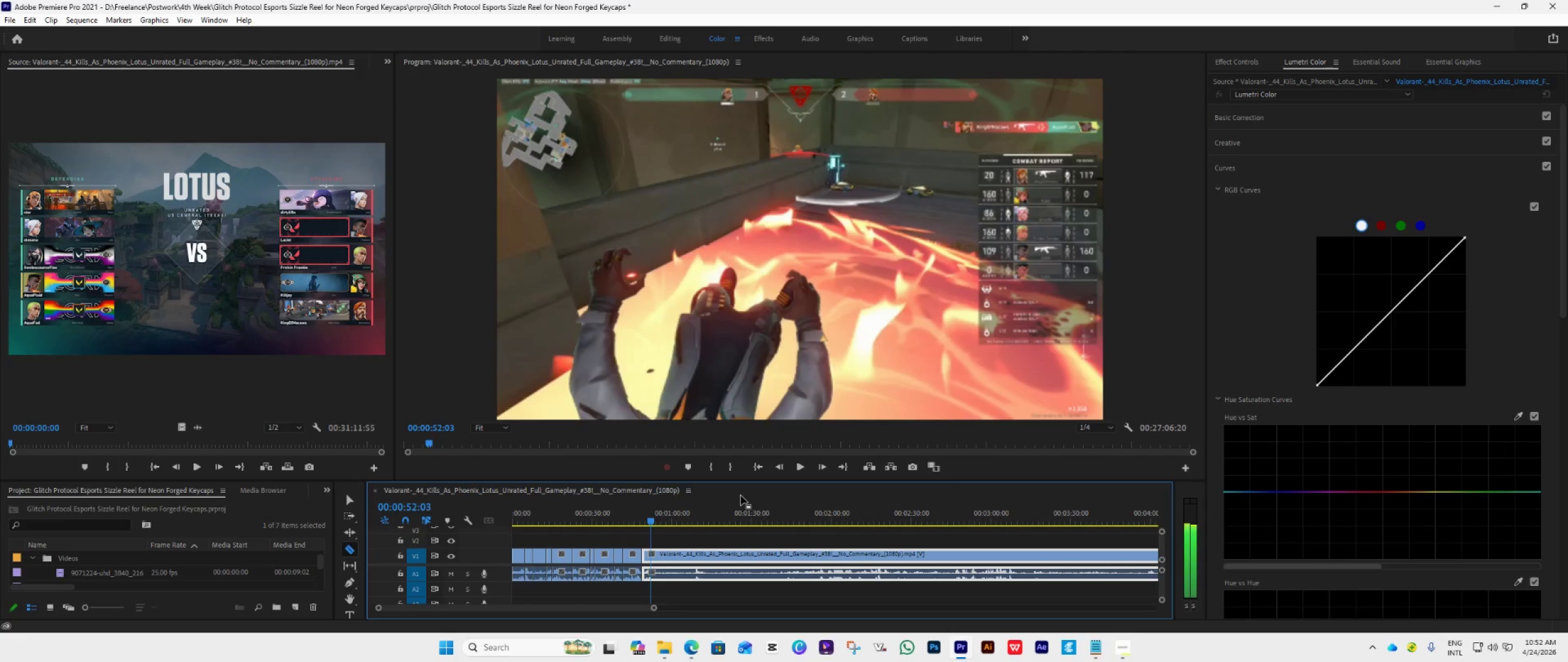 
key(ArrowLeft)
 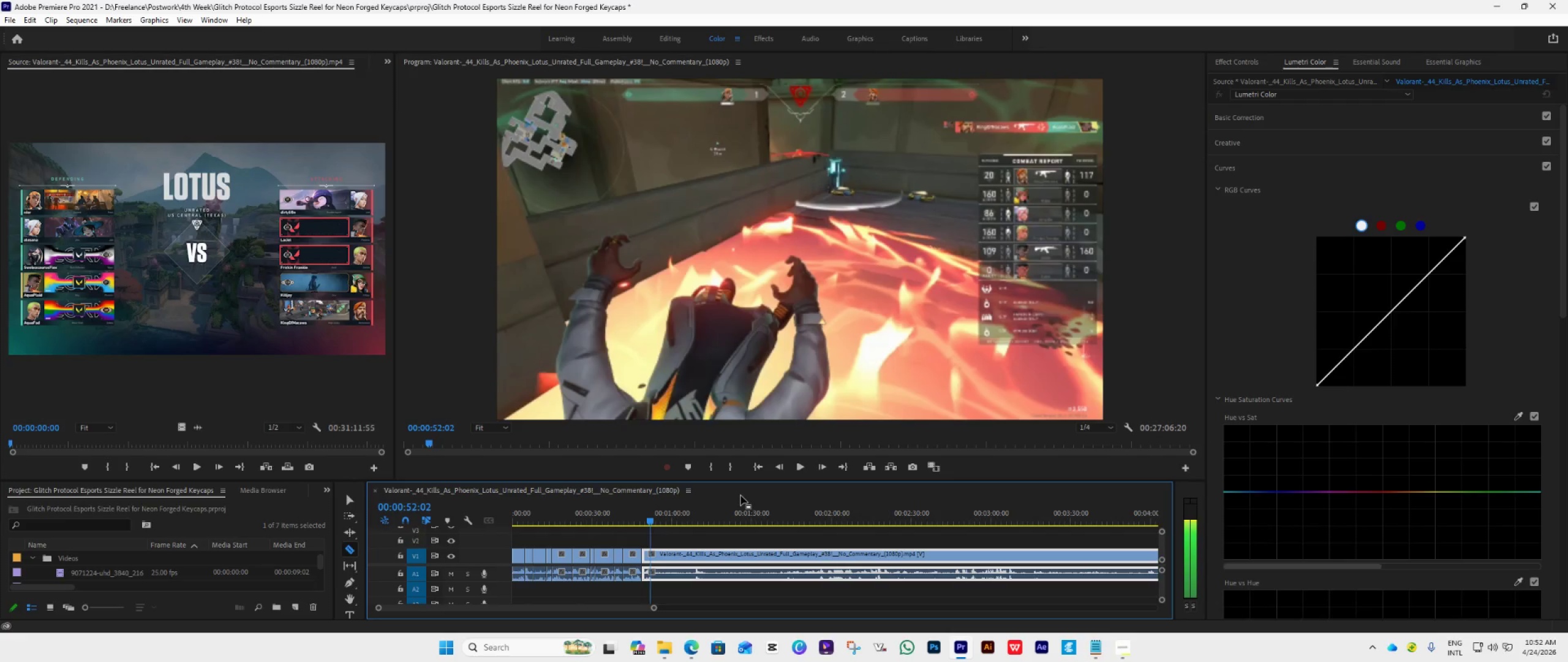 
key(ArrowLeft)
 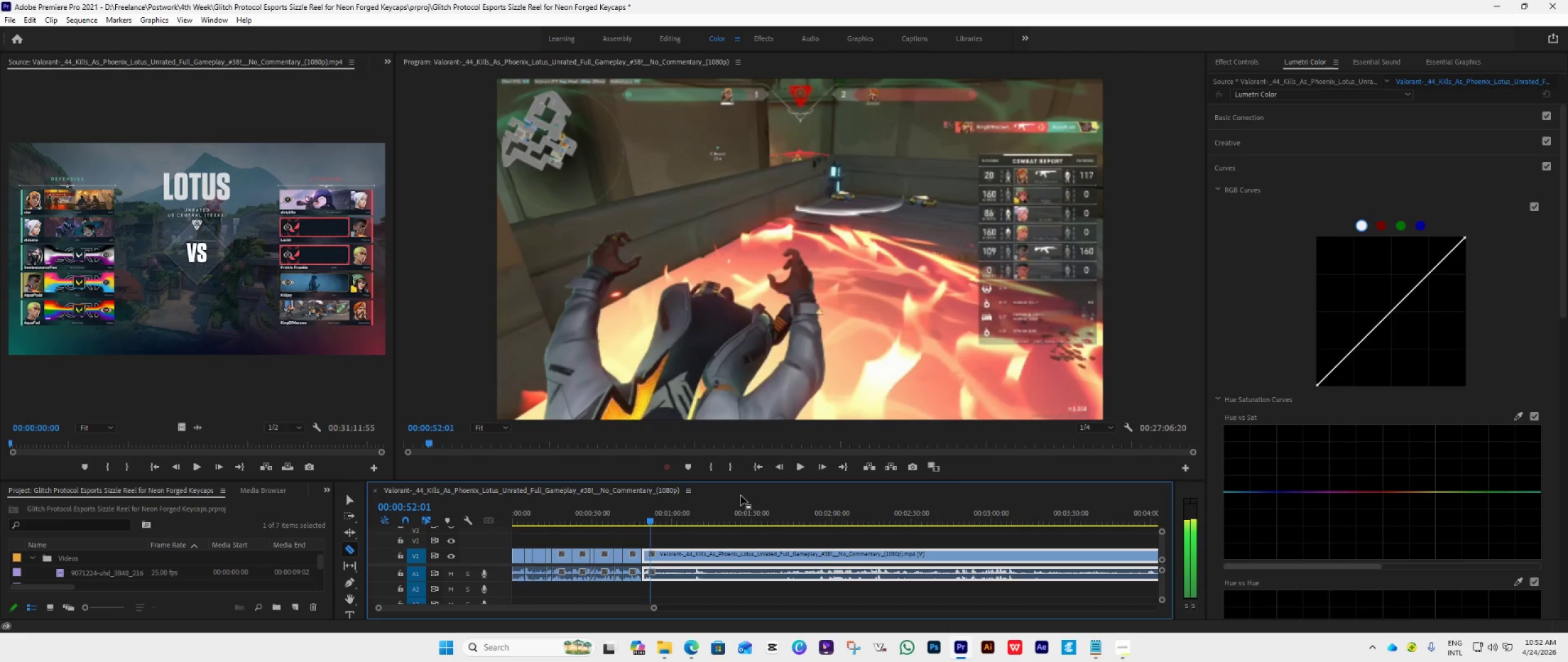 
key(ArrowLeft)
 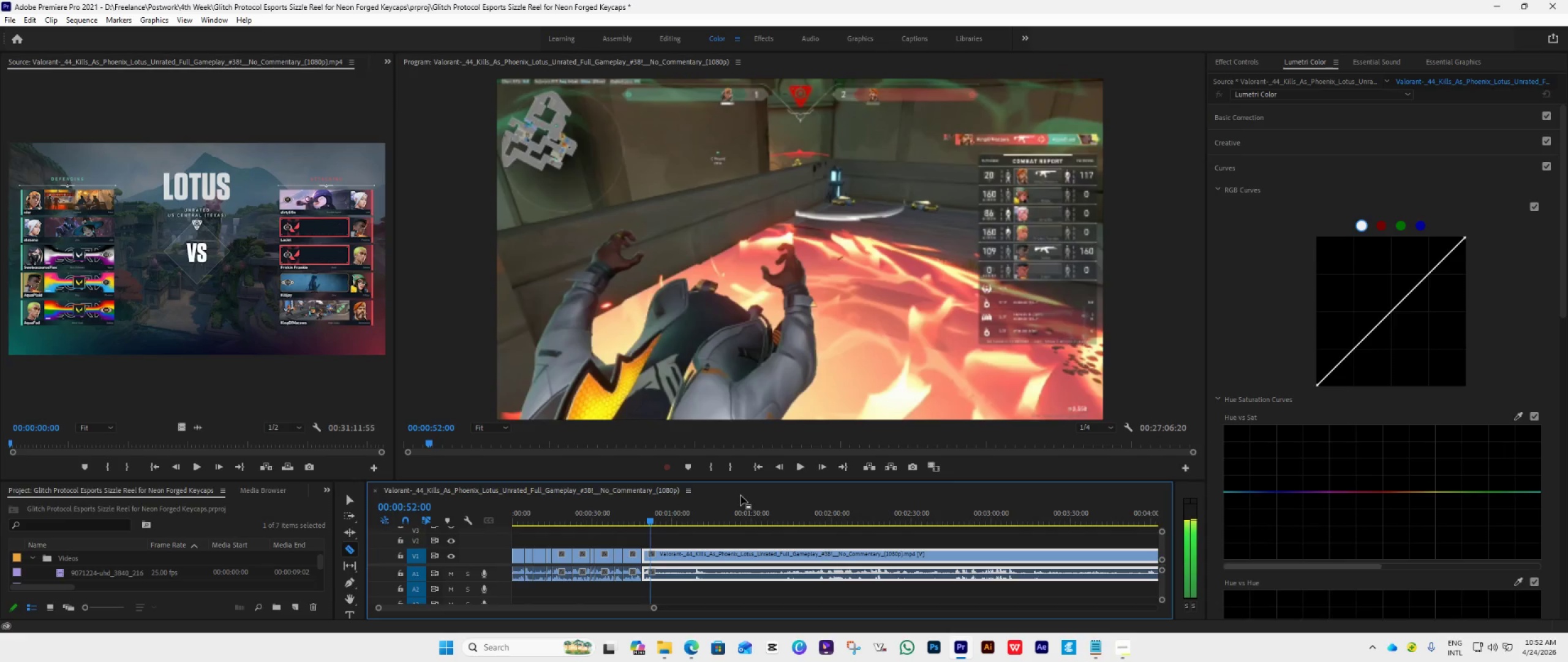 
key(ArrowLeft)
 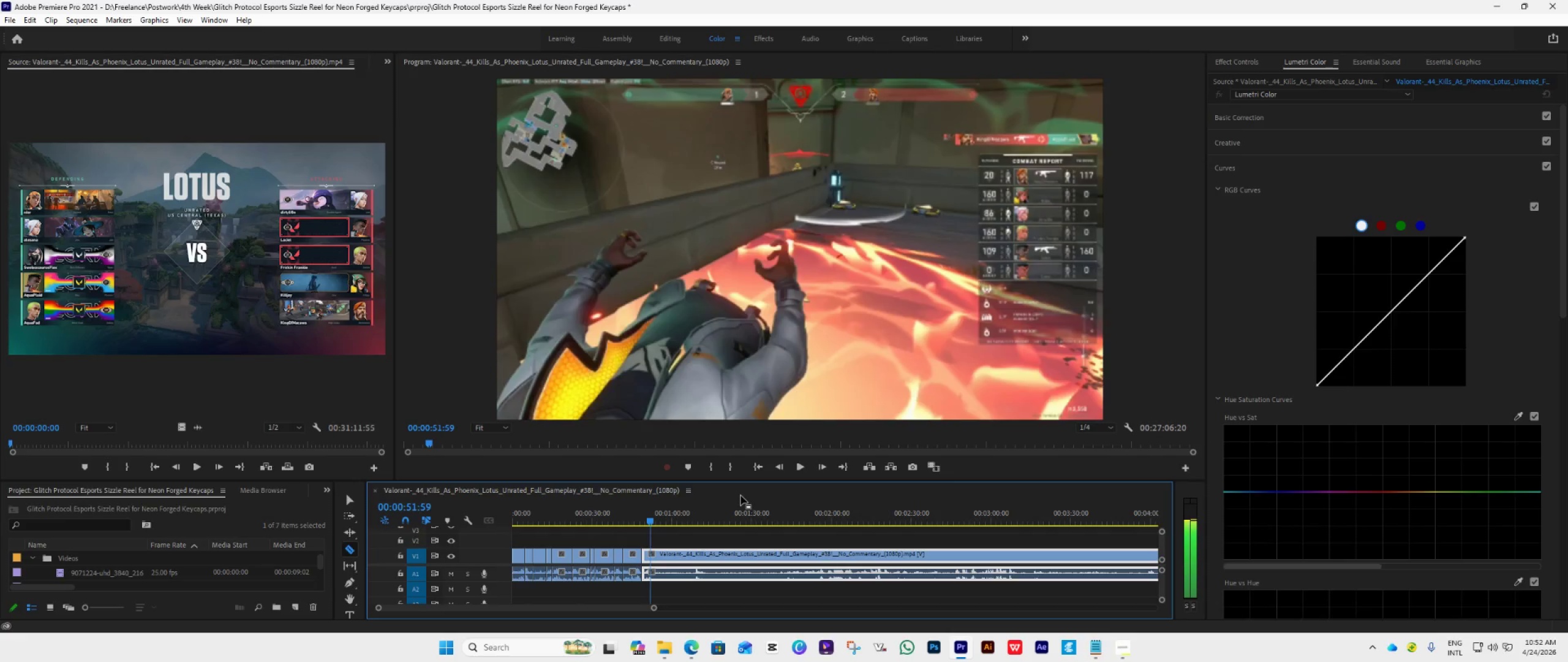 
key(ArrowLeft)
 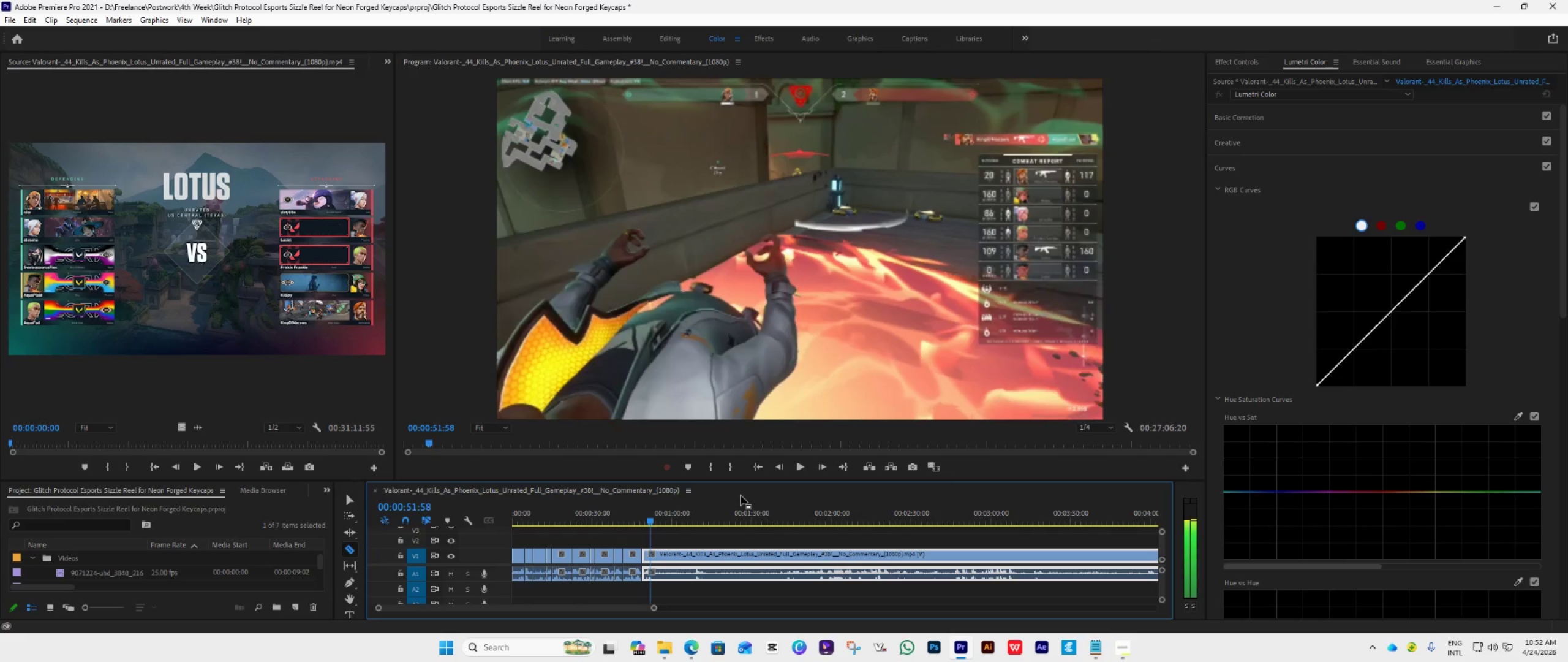 
key(ArrowLeft)
 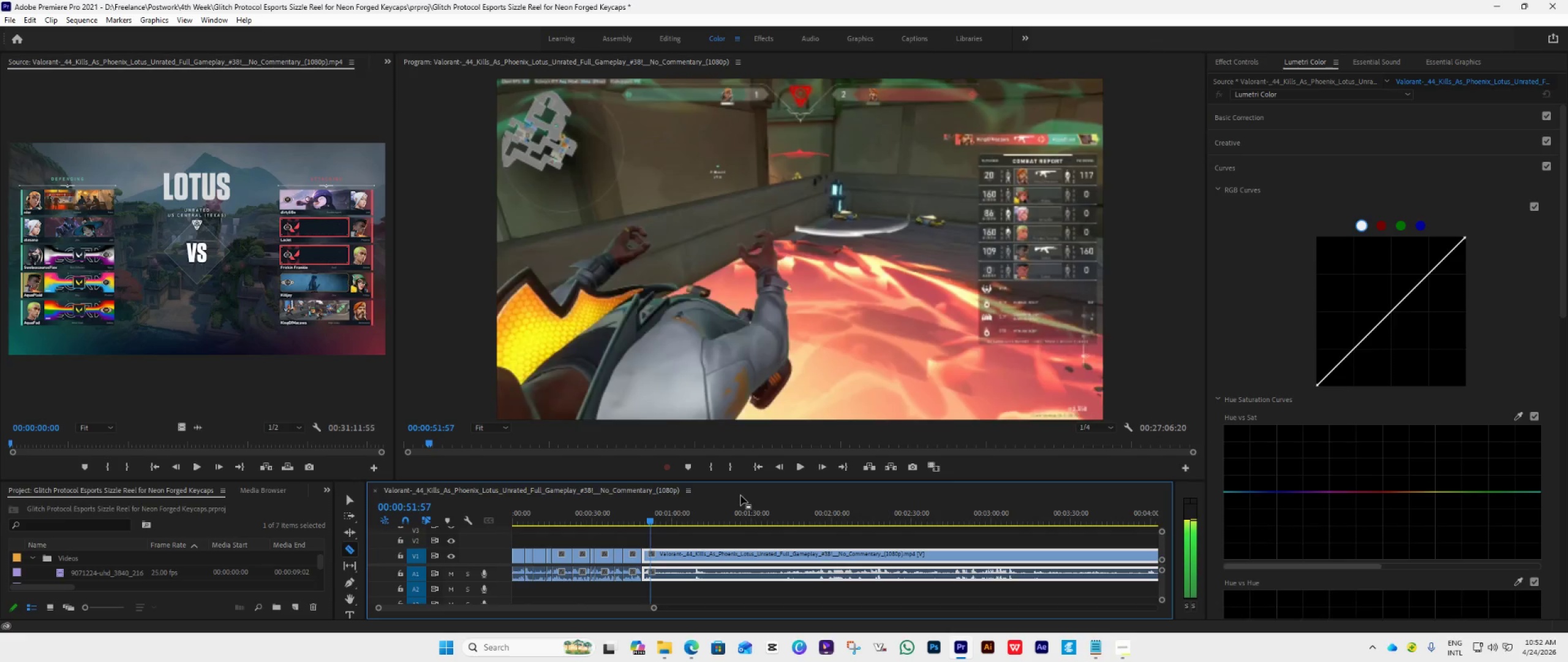 
key(ArrowLeft)
 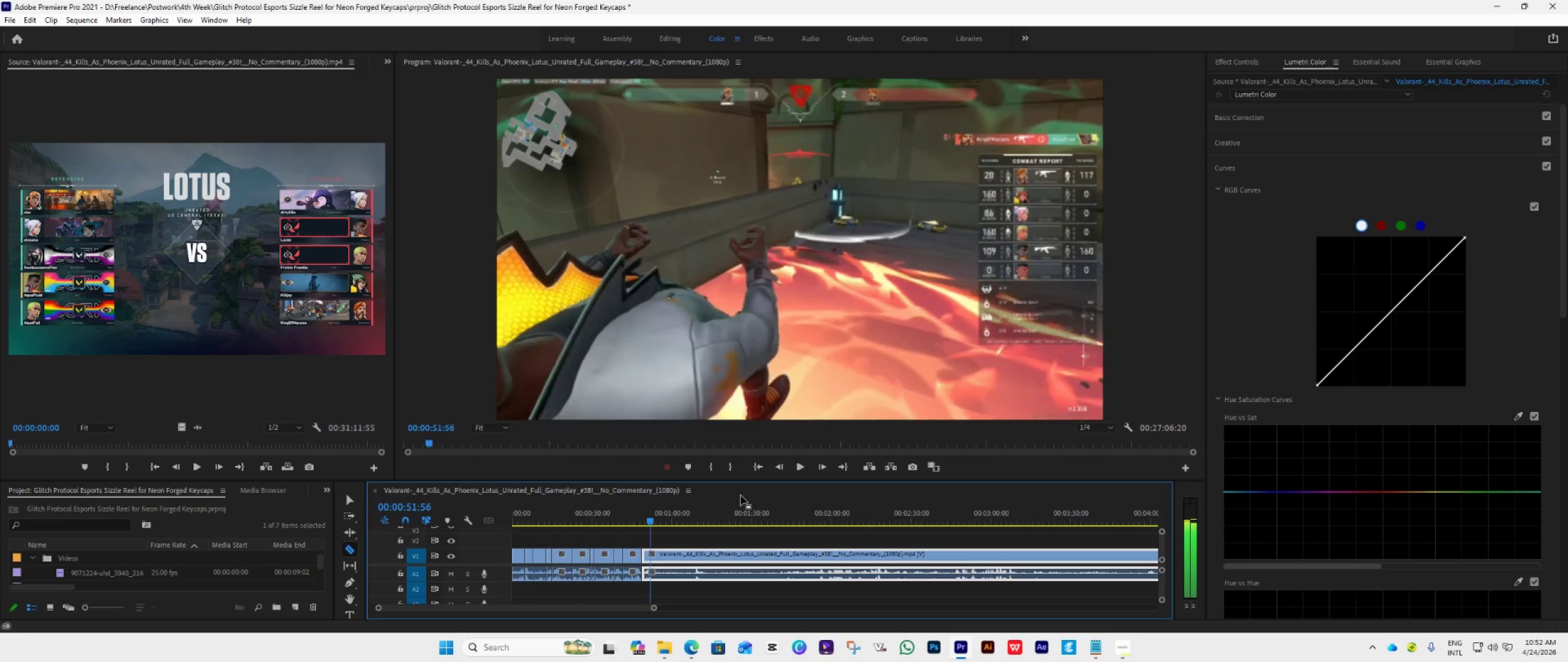 
key(ArrowLeft)
 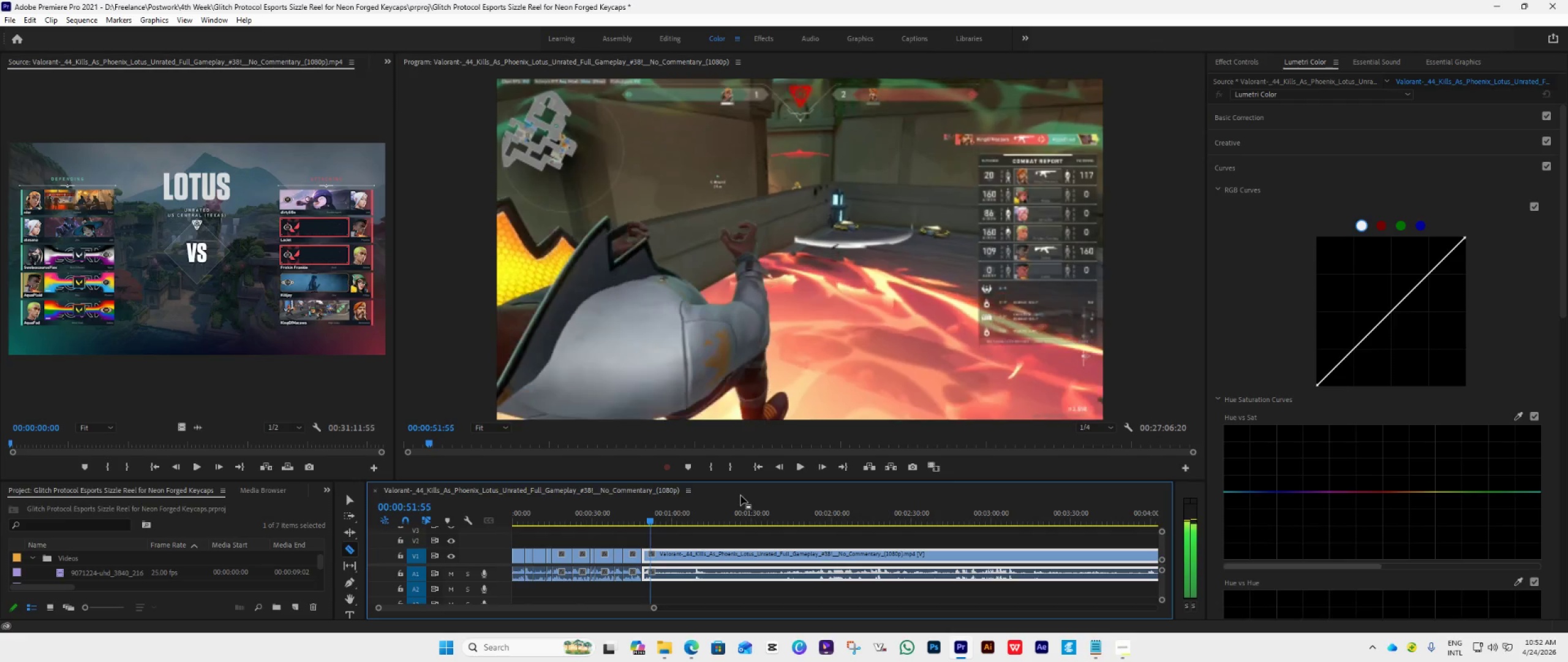 
key(ArrowLeft)
 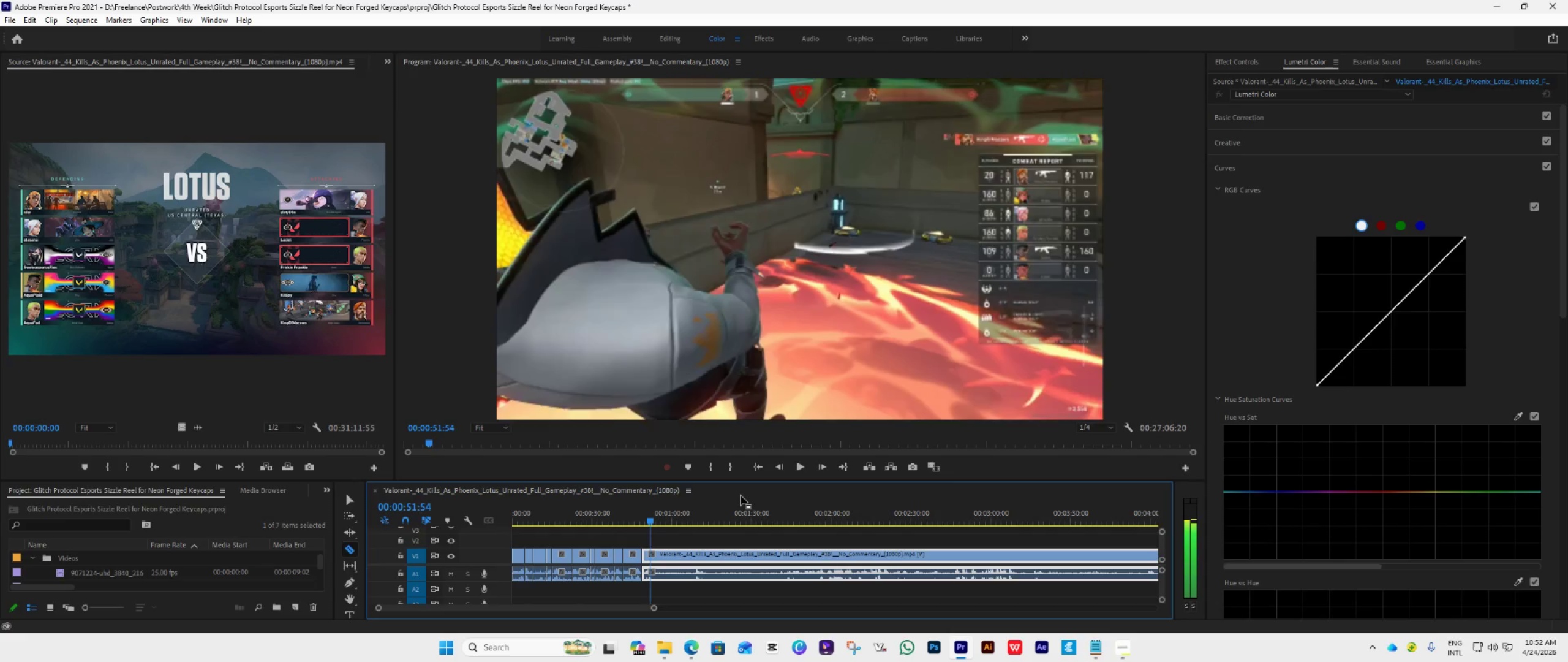 
key(ArrowLeft)
 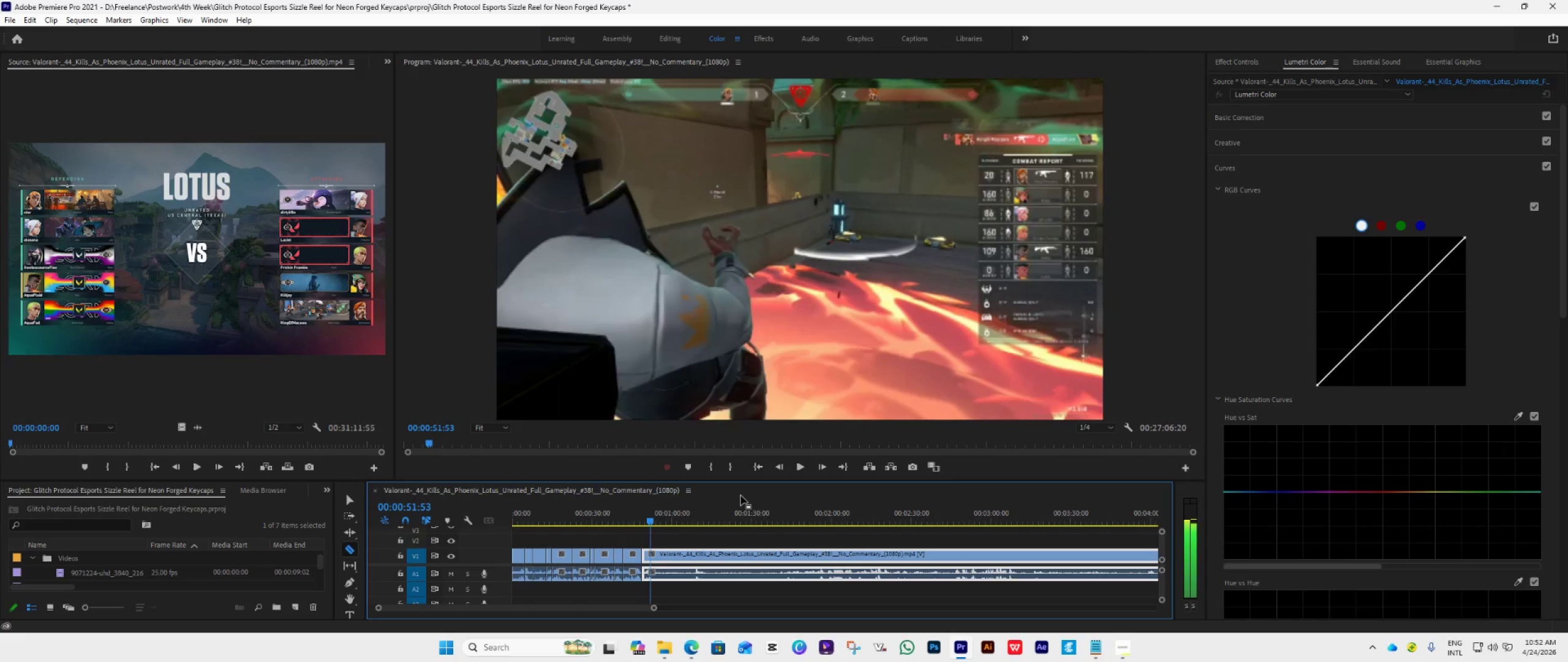 
key(ArrowLeft)
 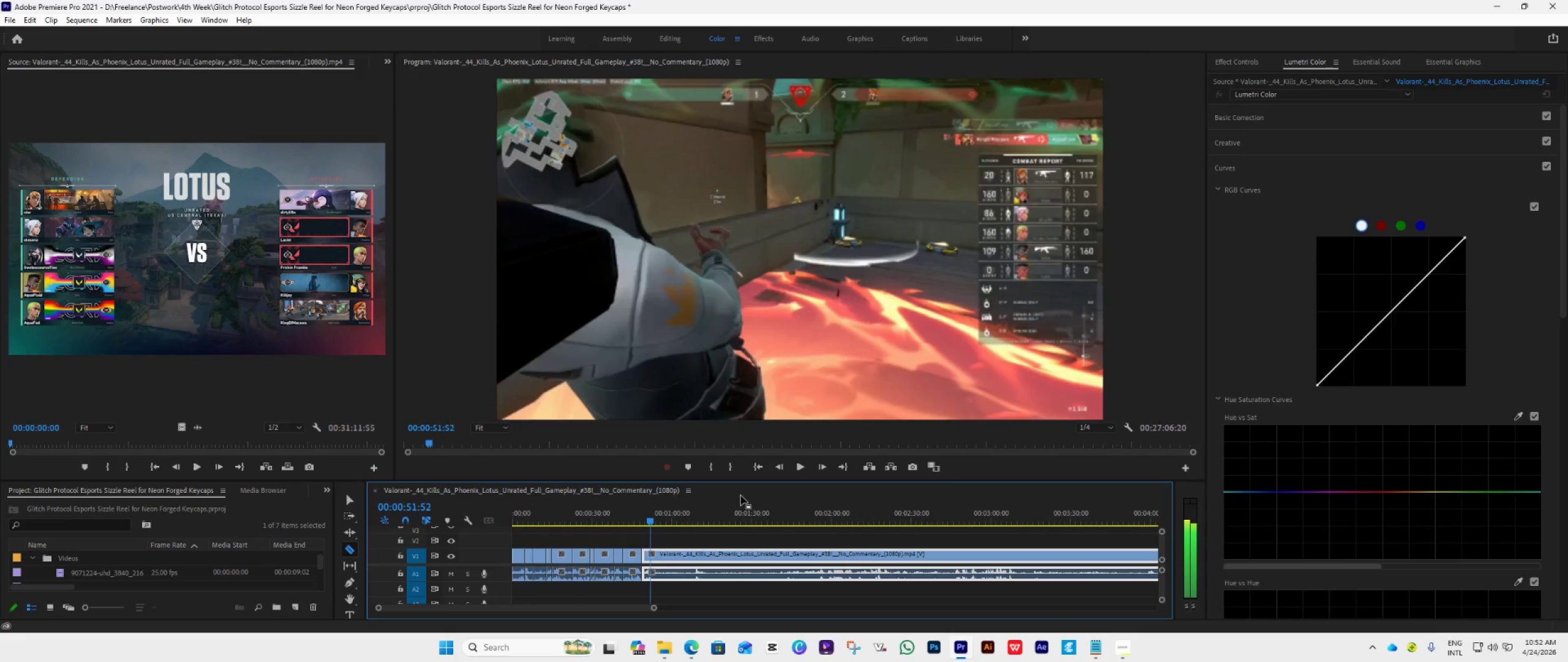 
key(ArrowLeft)
 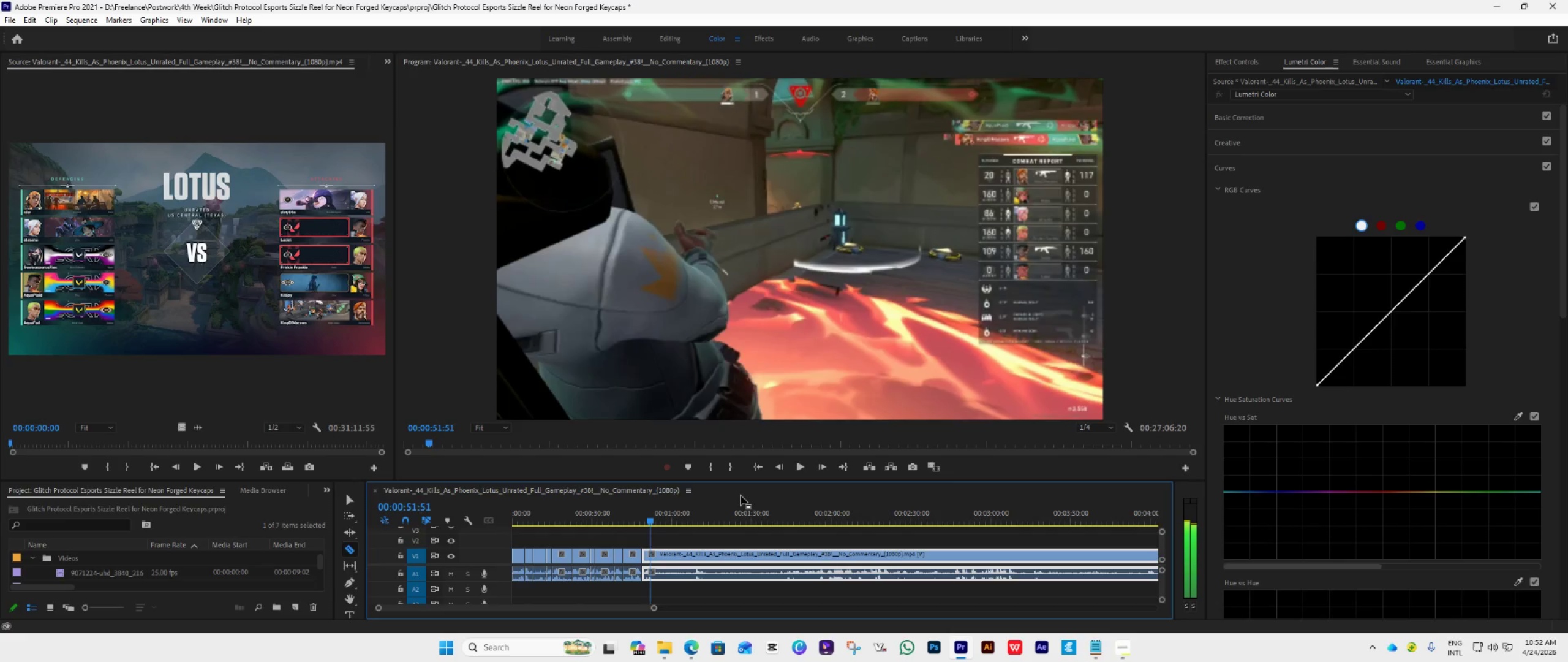 
key(ArrowLeft)
 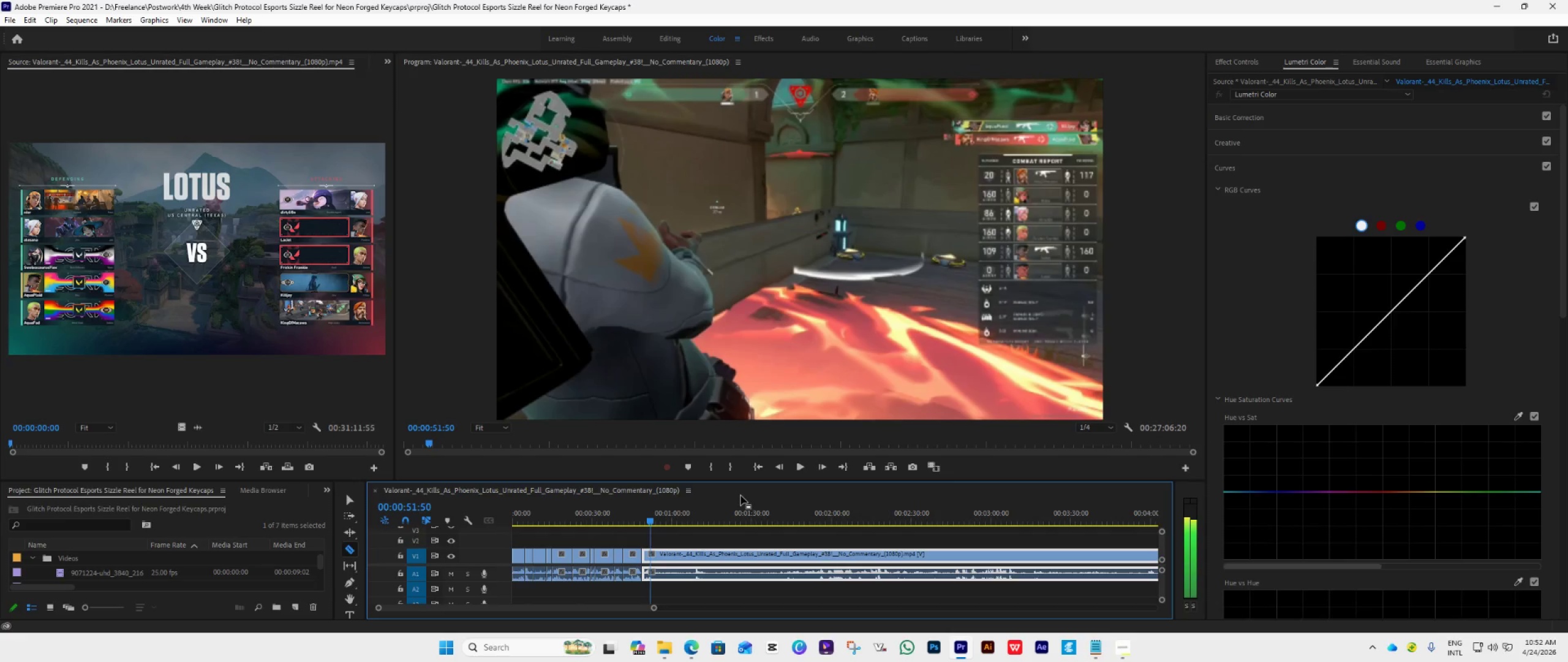 
key(ArrowLeft)
 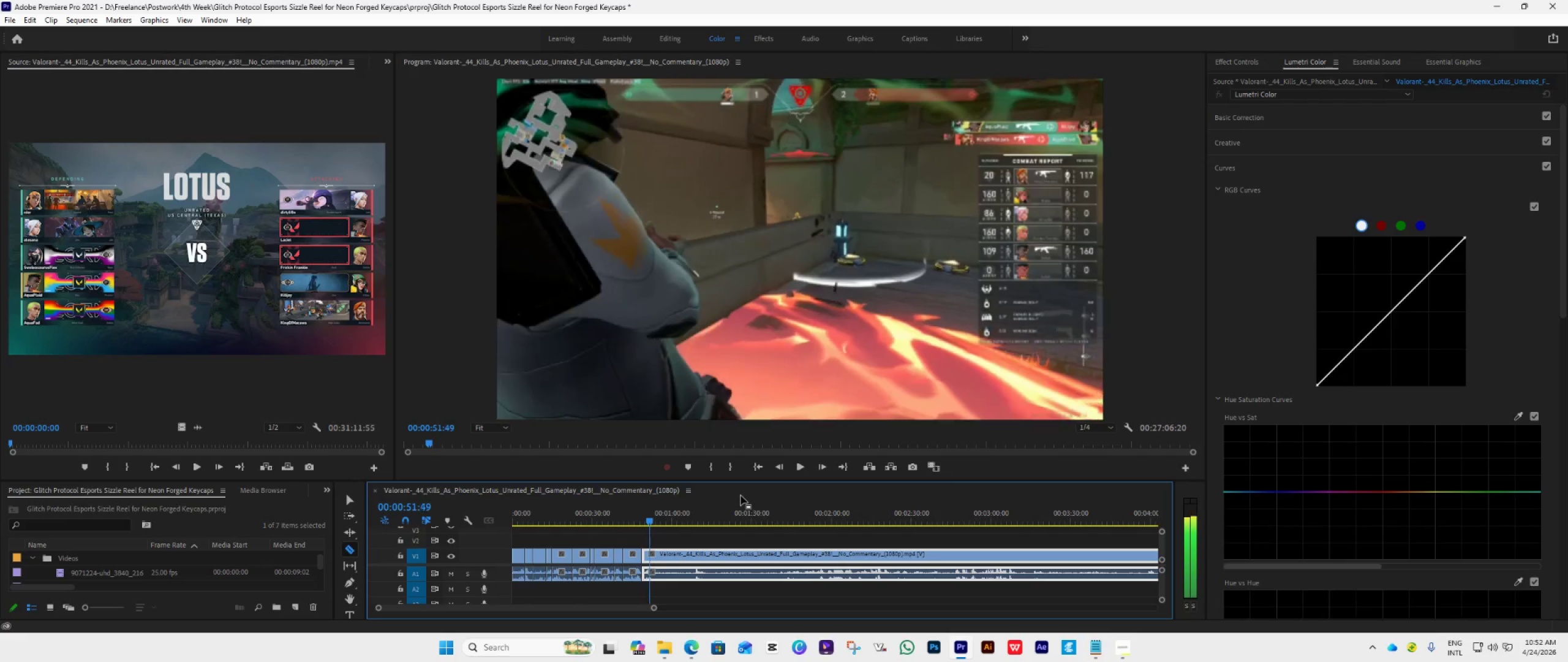 
key(ArrowLeft)
 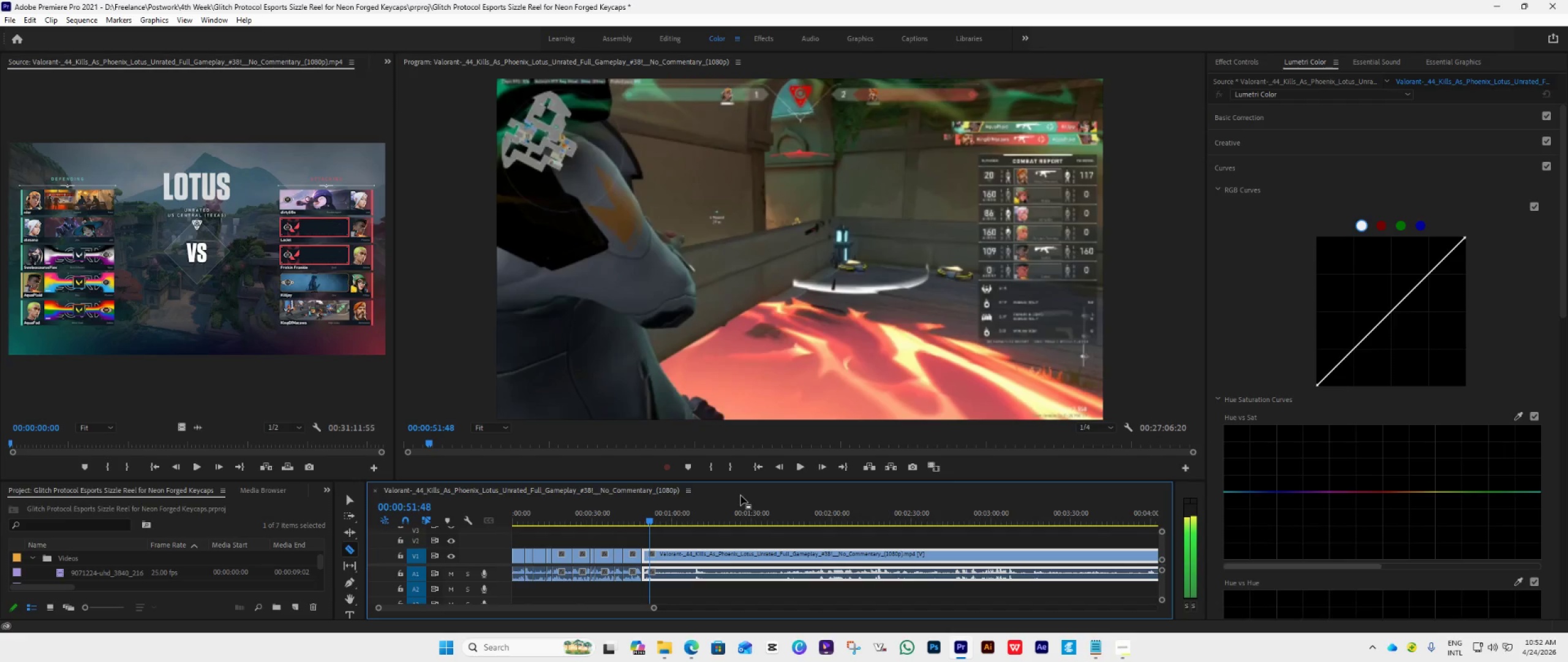 
key(ArrowLeft)
 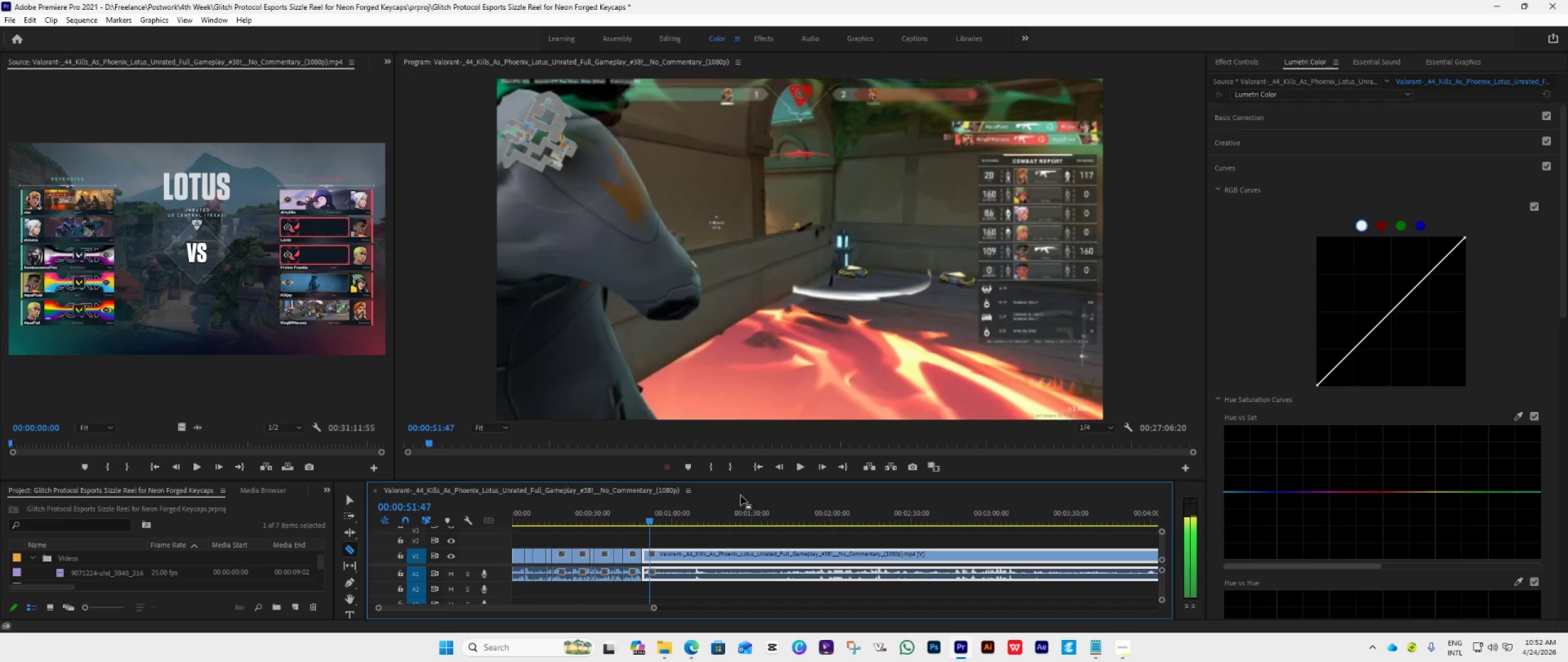 
key(ArrowLeft)
 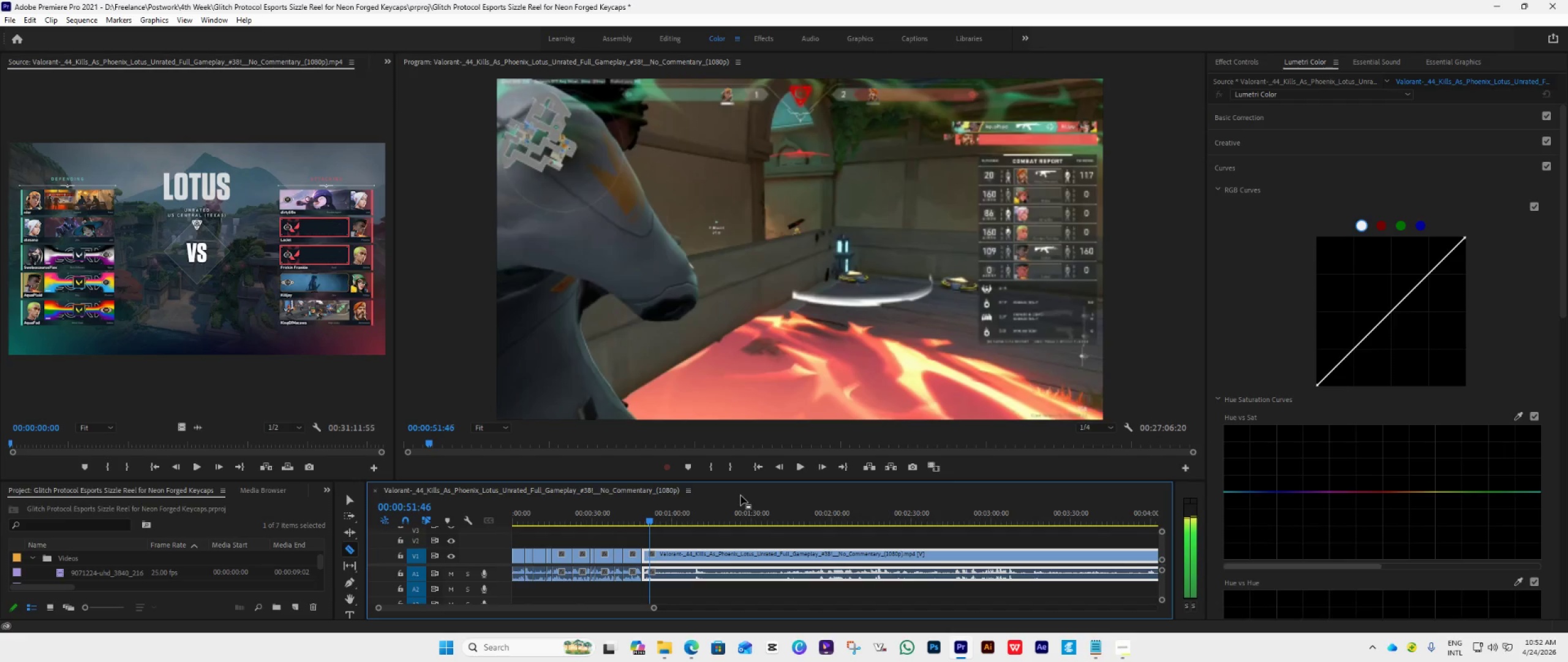 
key(ArrowLeft)
 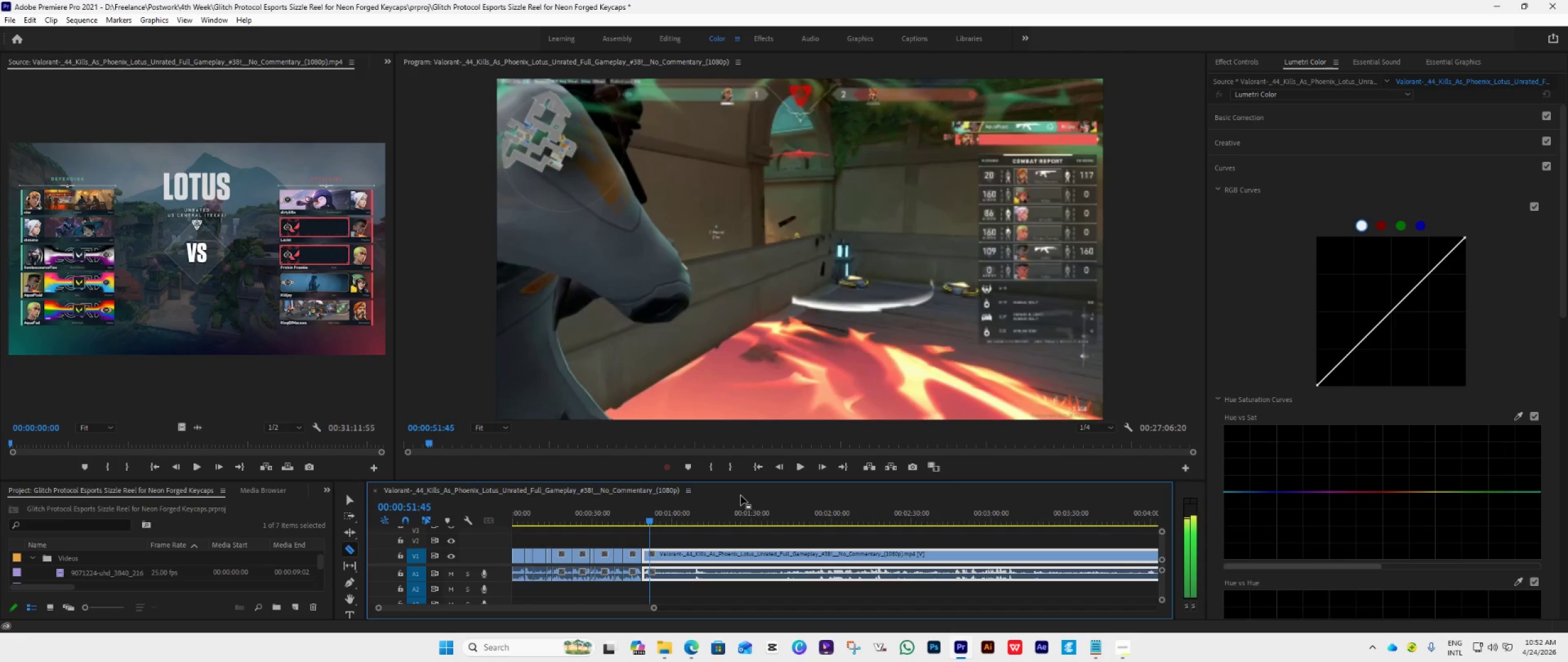 
key(ArrowLeft)
 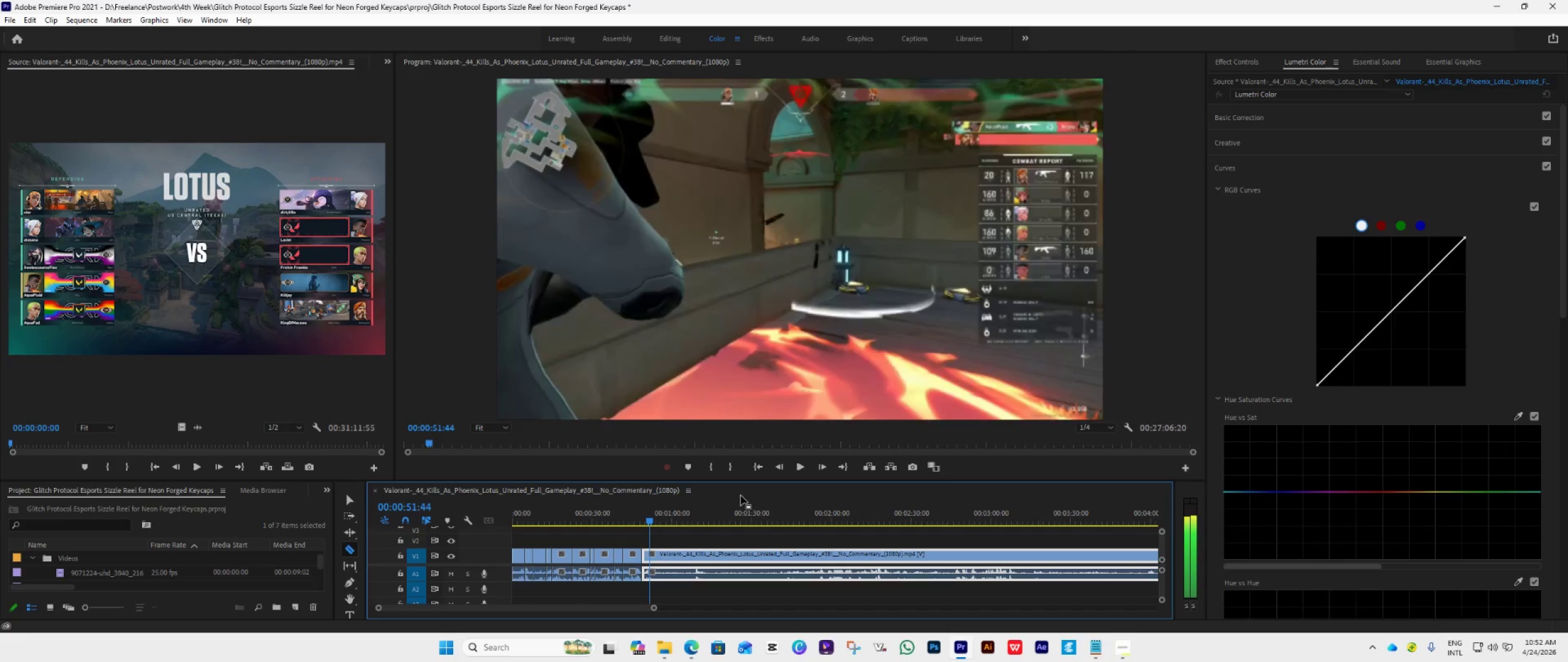 
key(ArrowLeft)
 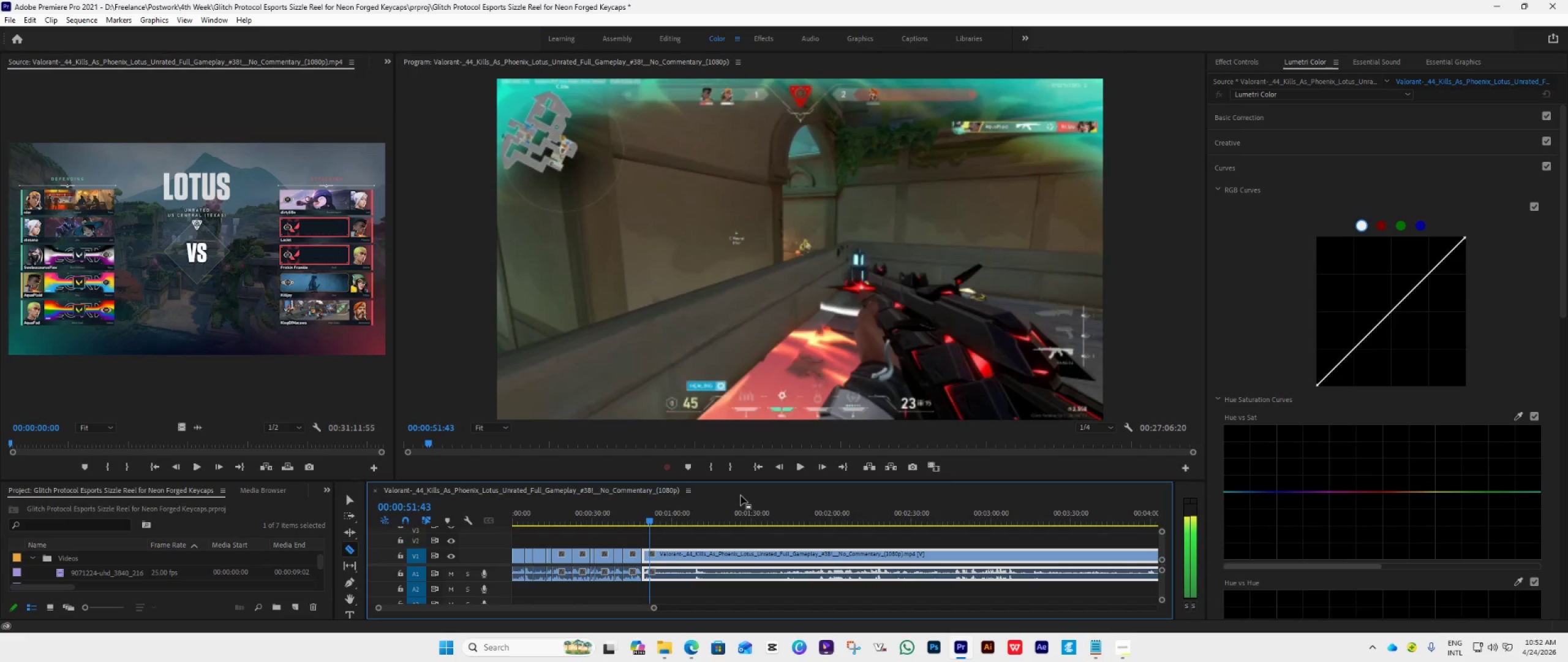 
key(ArrowLeft)
 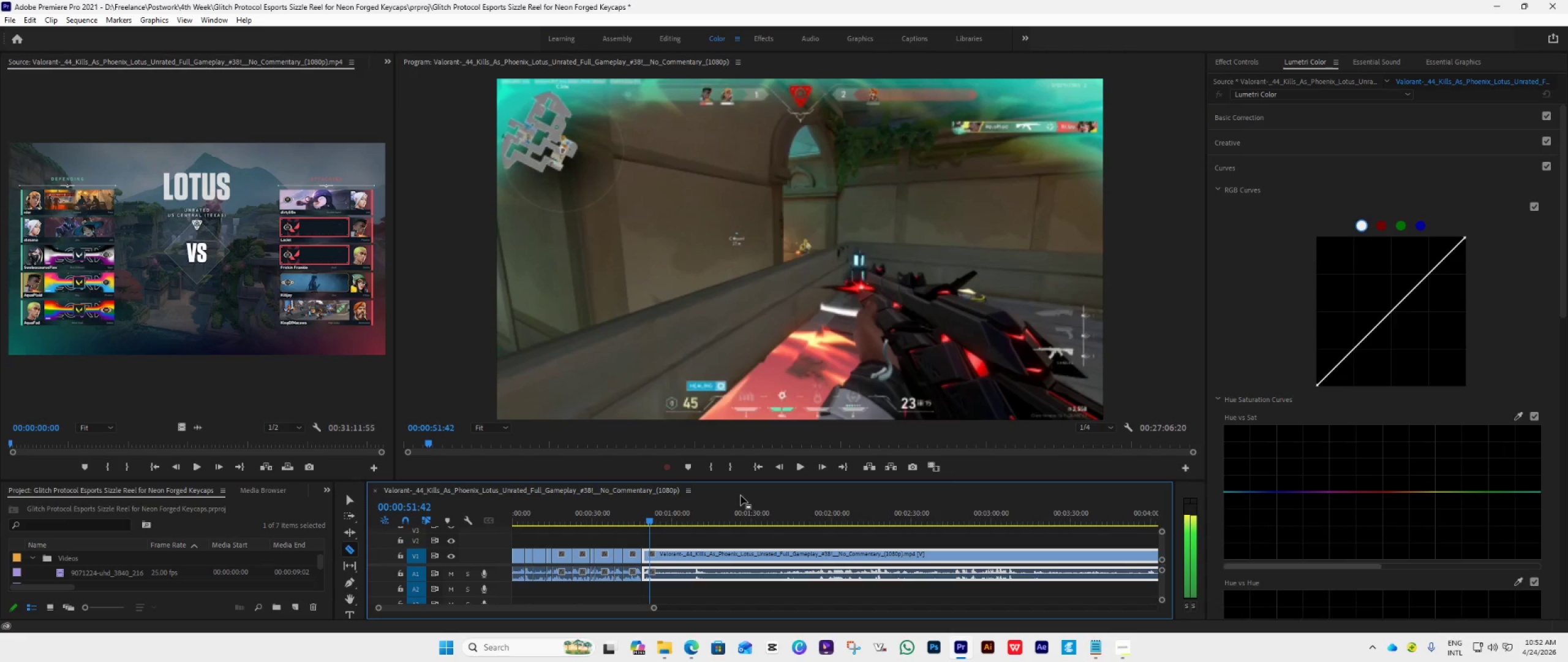 
key(ArrowLeft)
 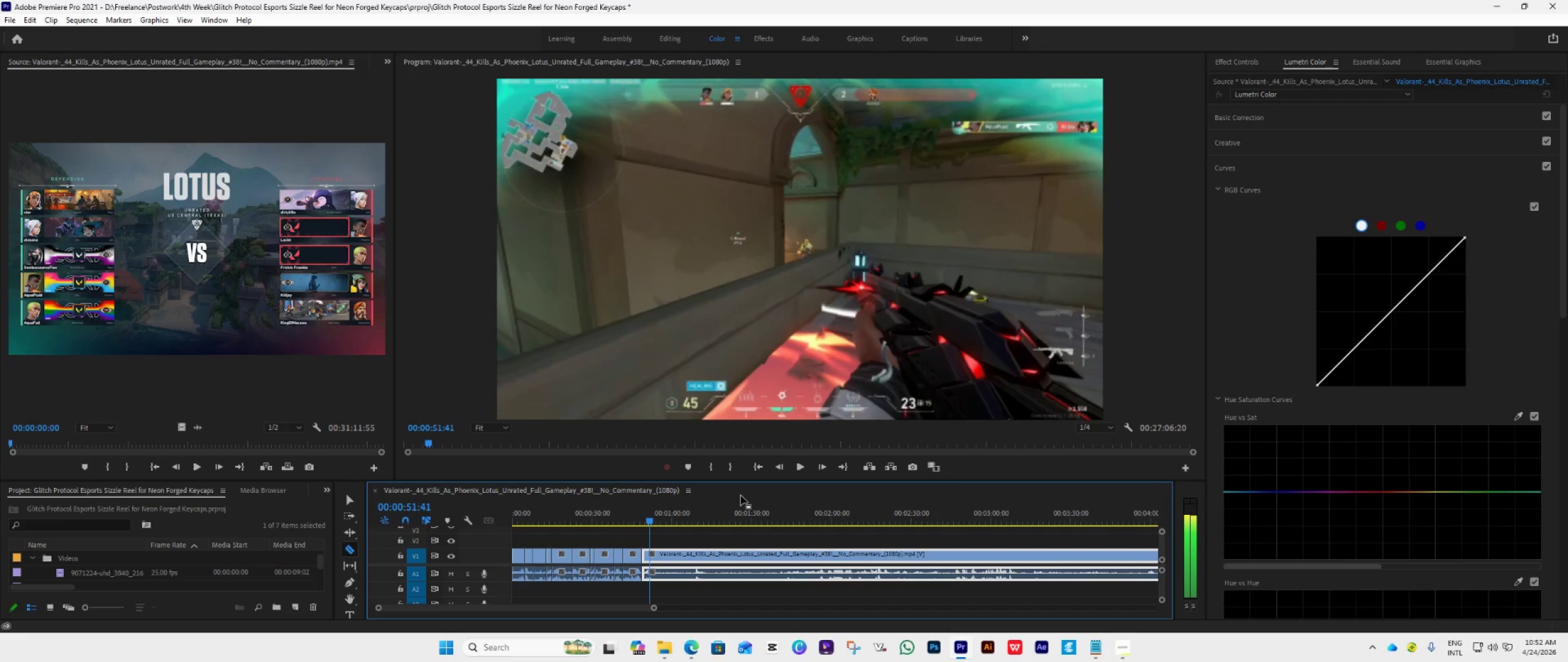 
key(ArrowLeft)
 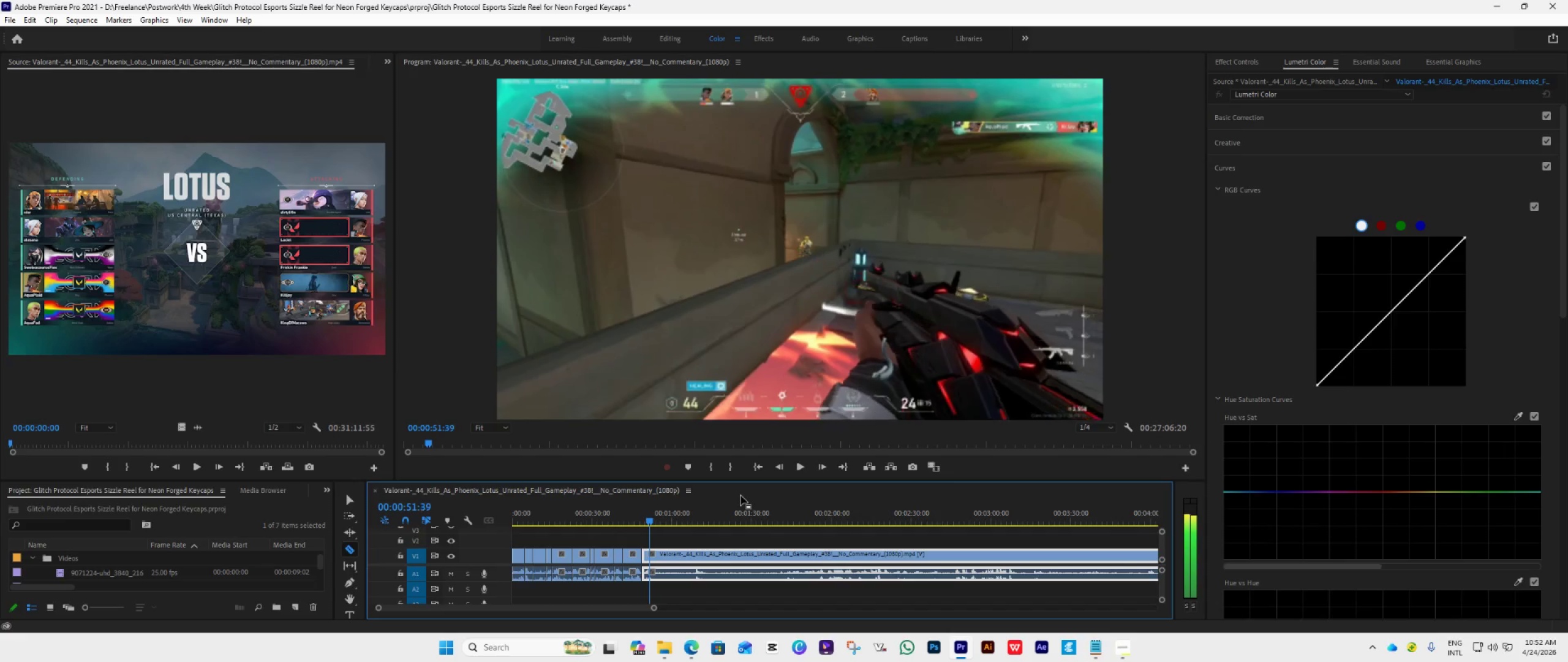 
key(ArrowLeft)
 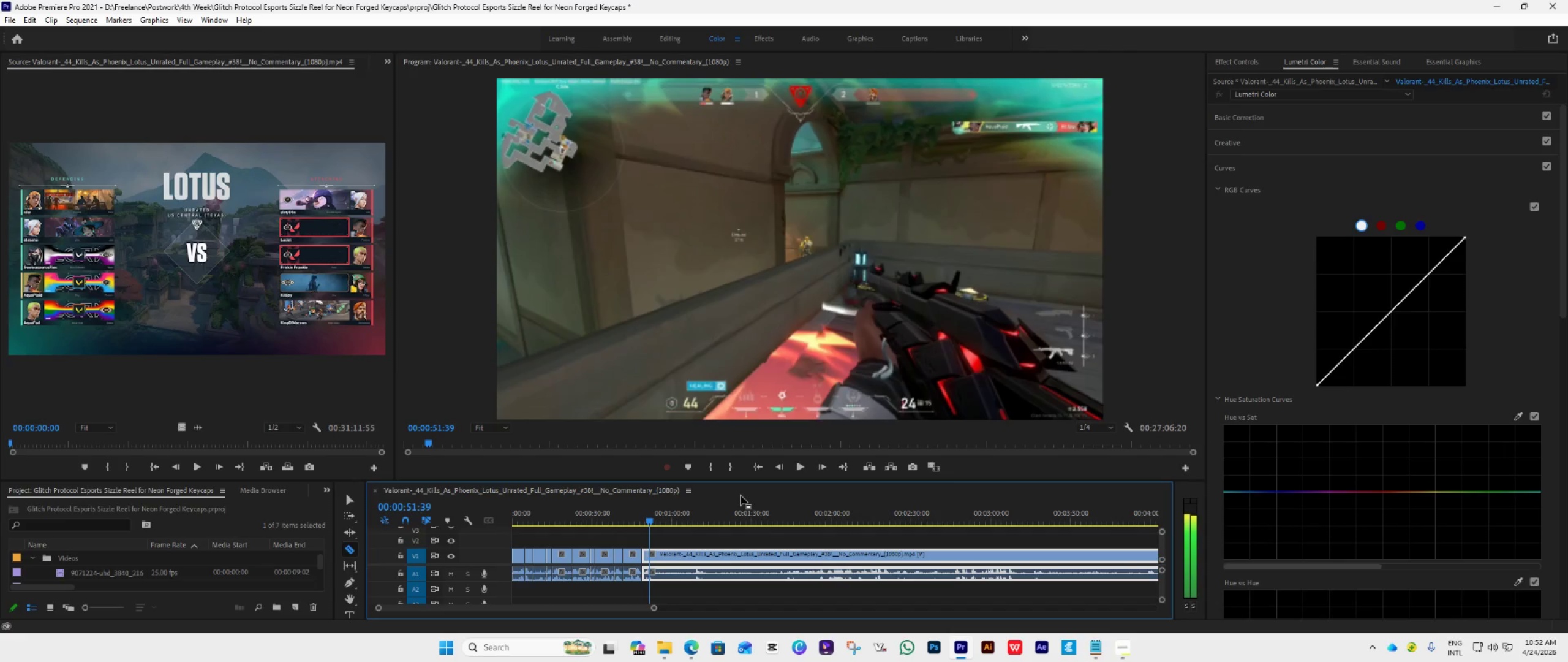 
key(ArrowLeft)
 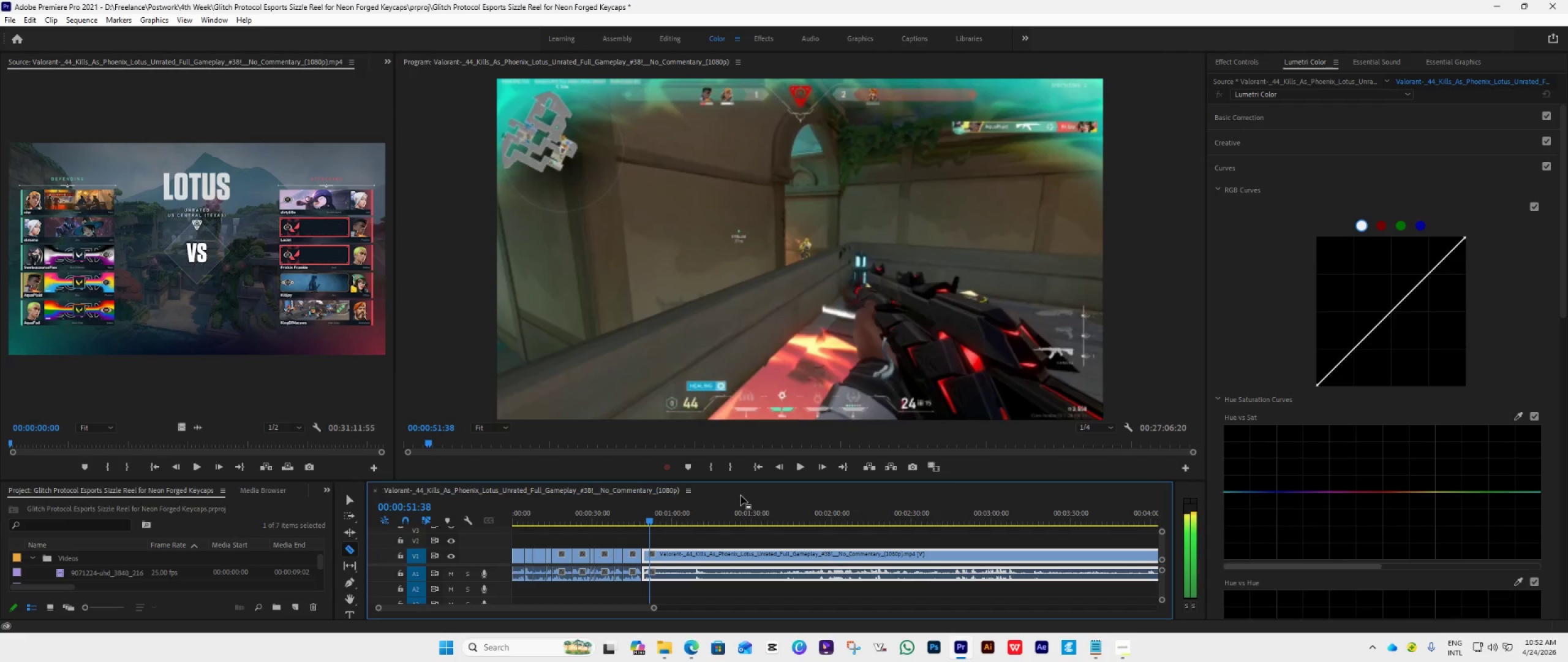 
key(ArrowLeft)
 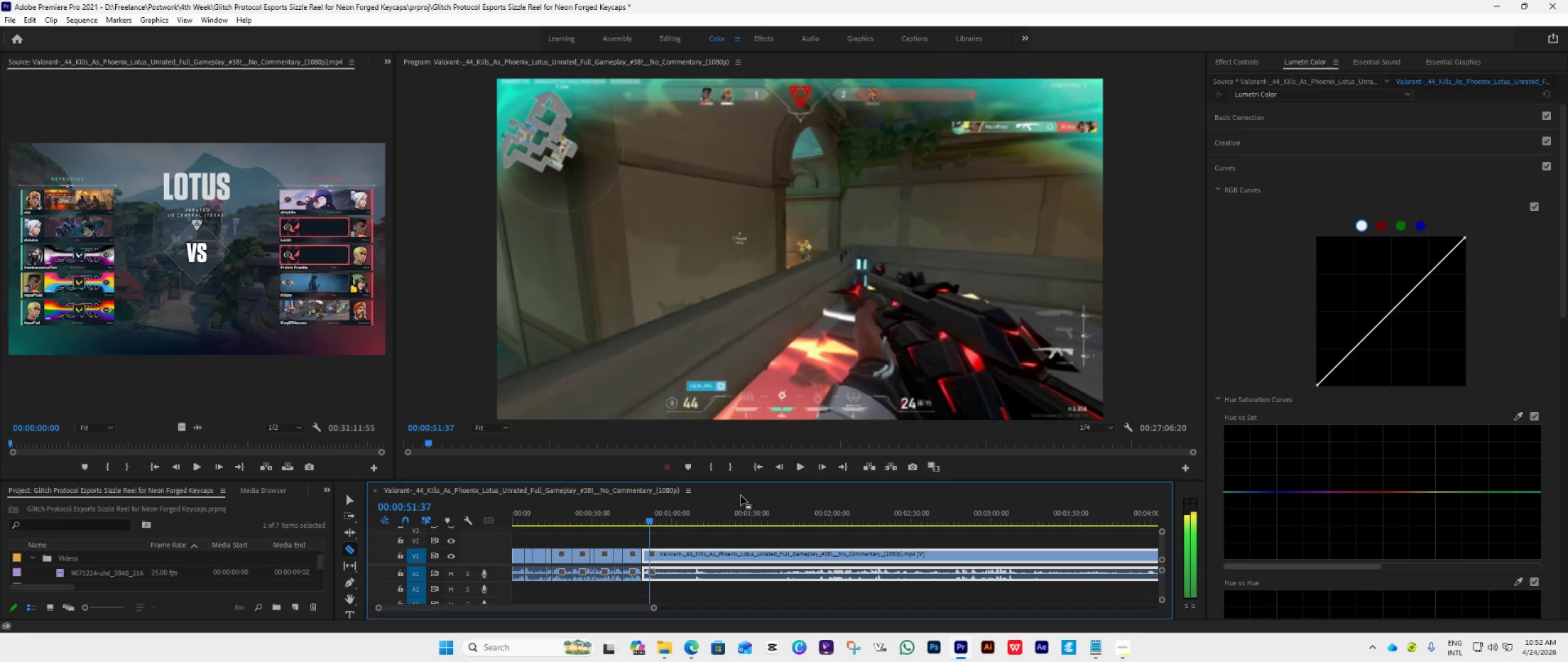 
key(ArrowLeft)
 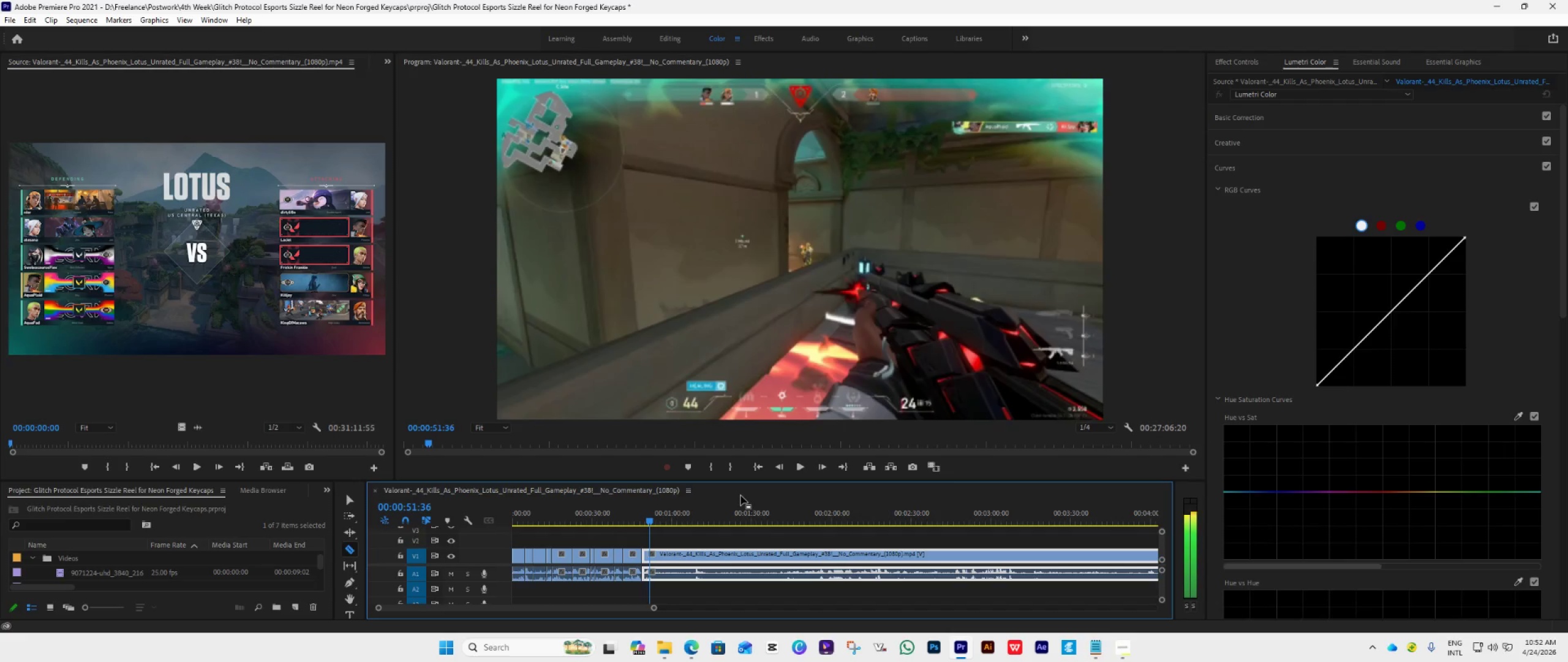 
key(ArrowLeft)
 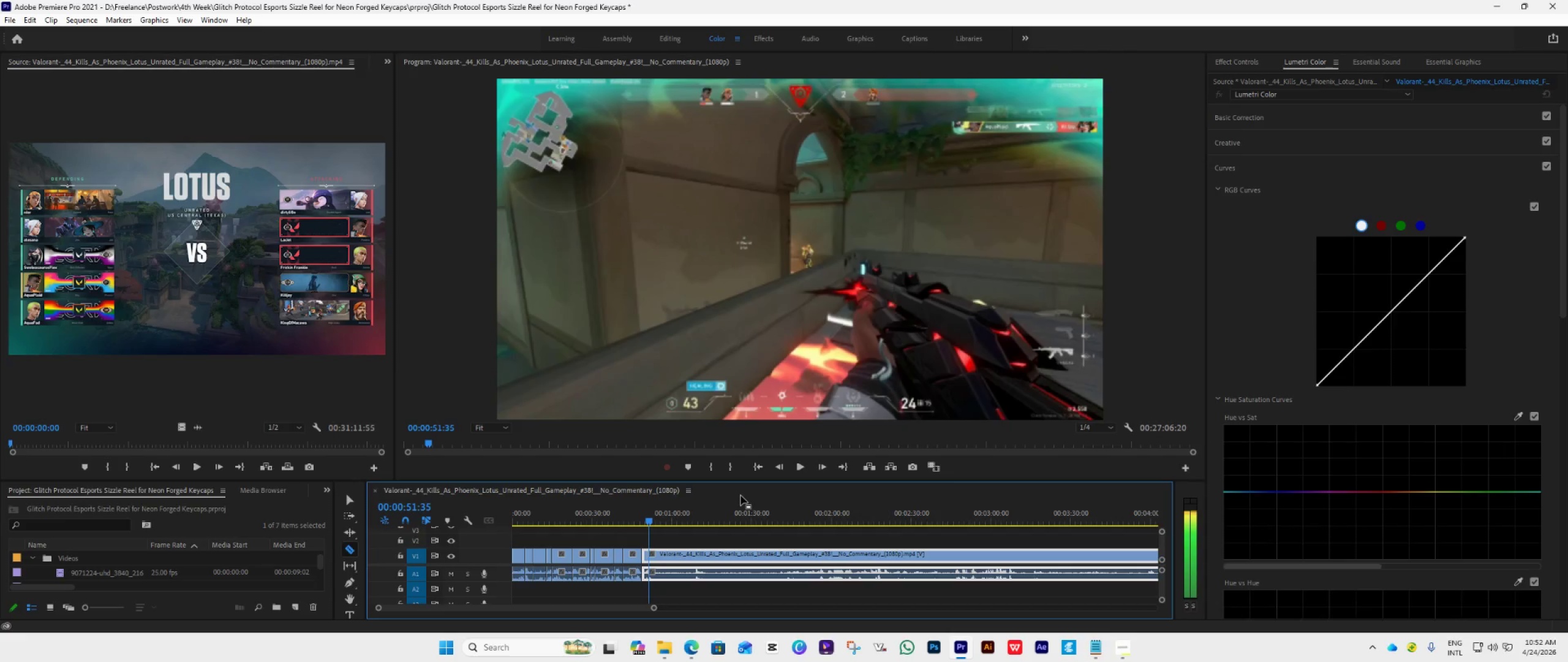 
key(ArrowLeft)
 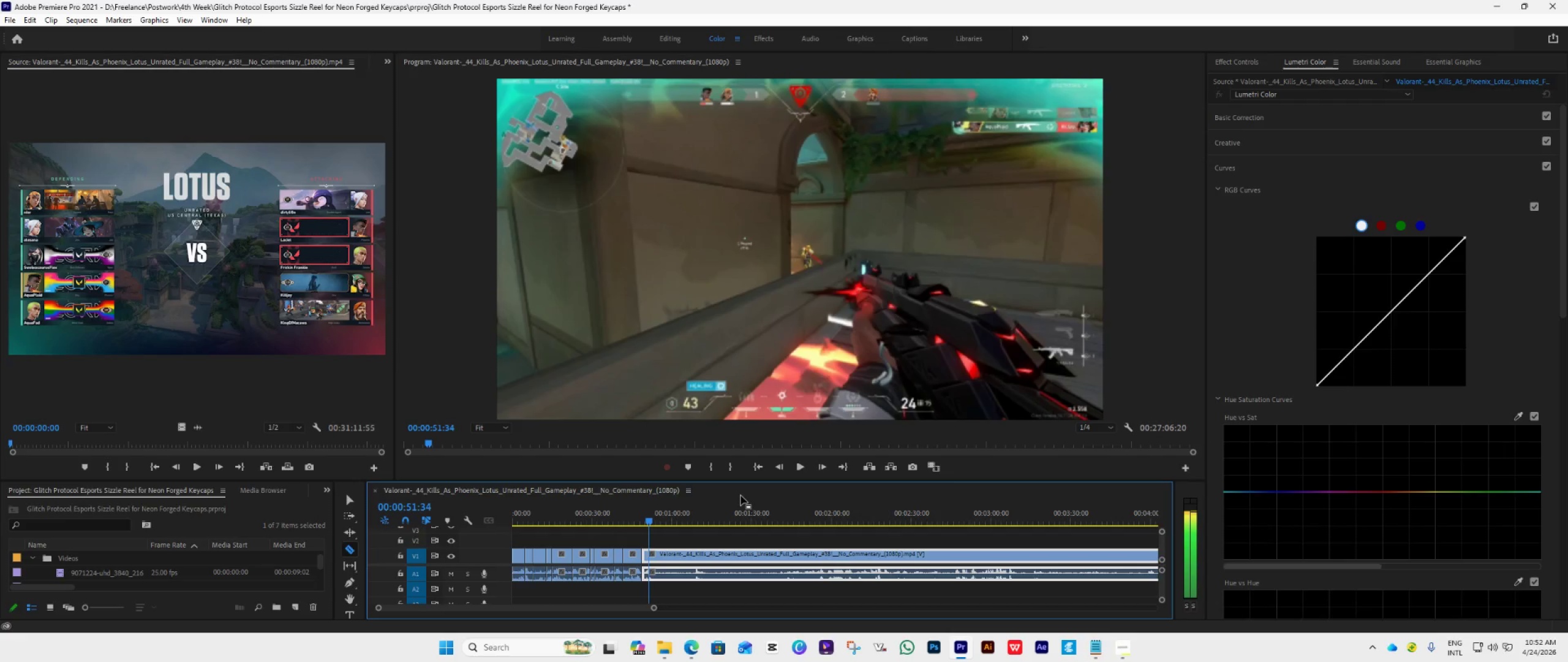 
key(ArrowLeft)
 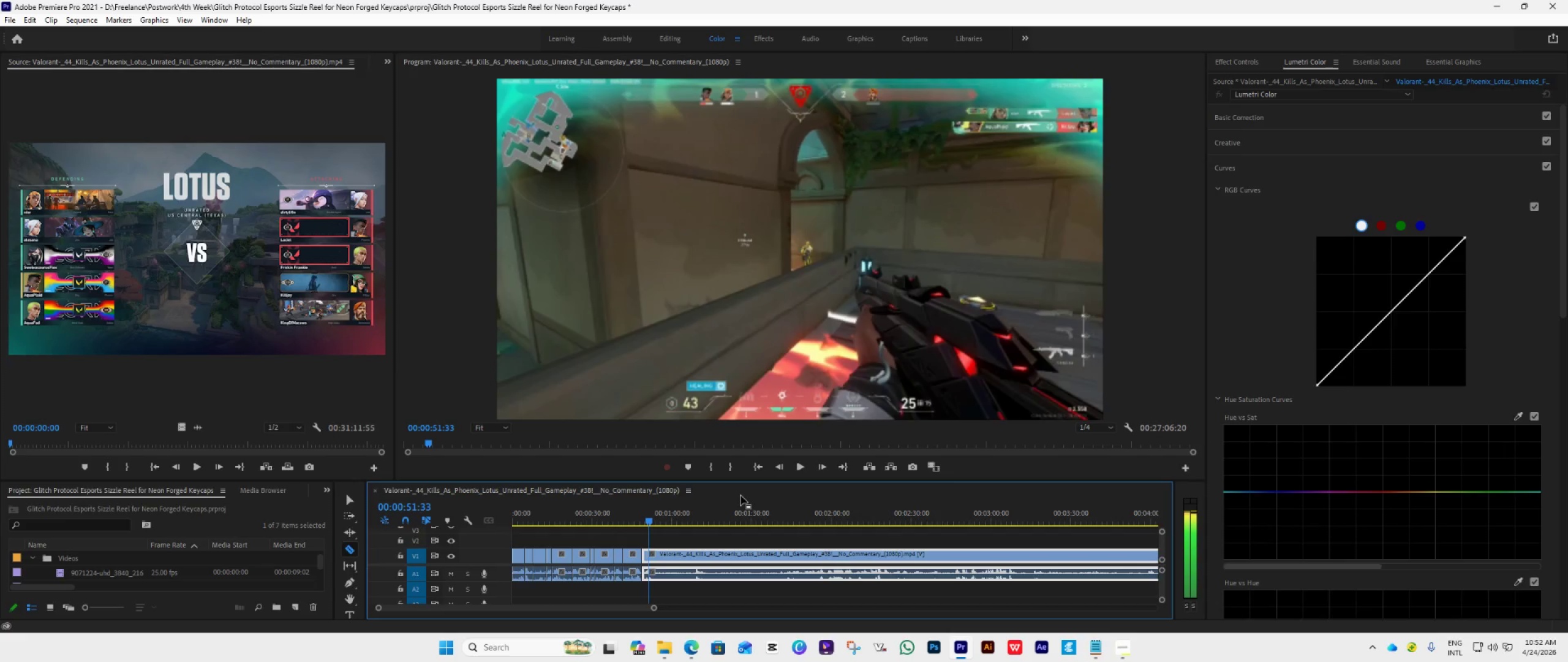 
key(ArrowLeft)
 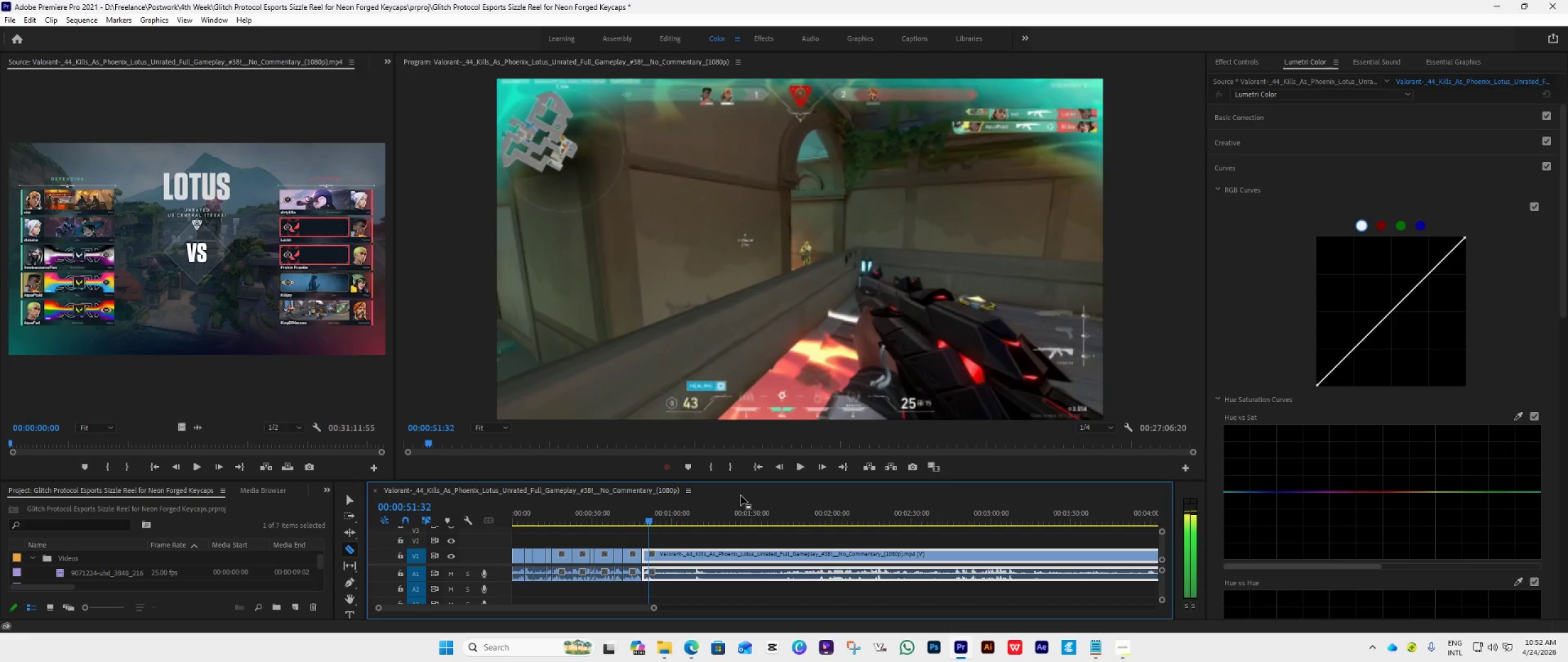 
key(ArrowLeft)
 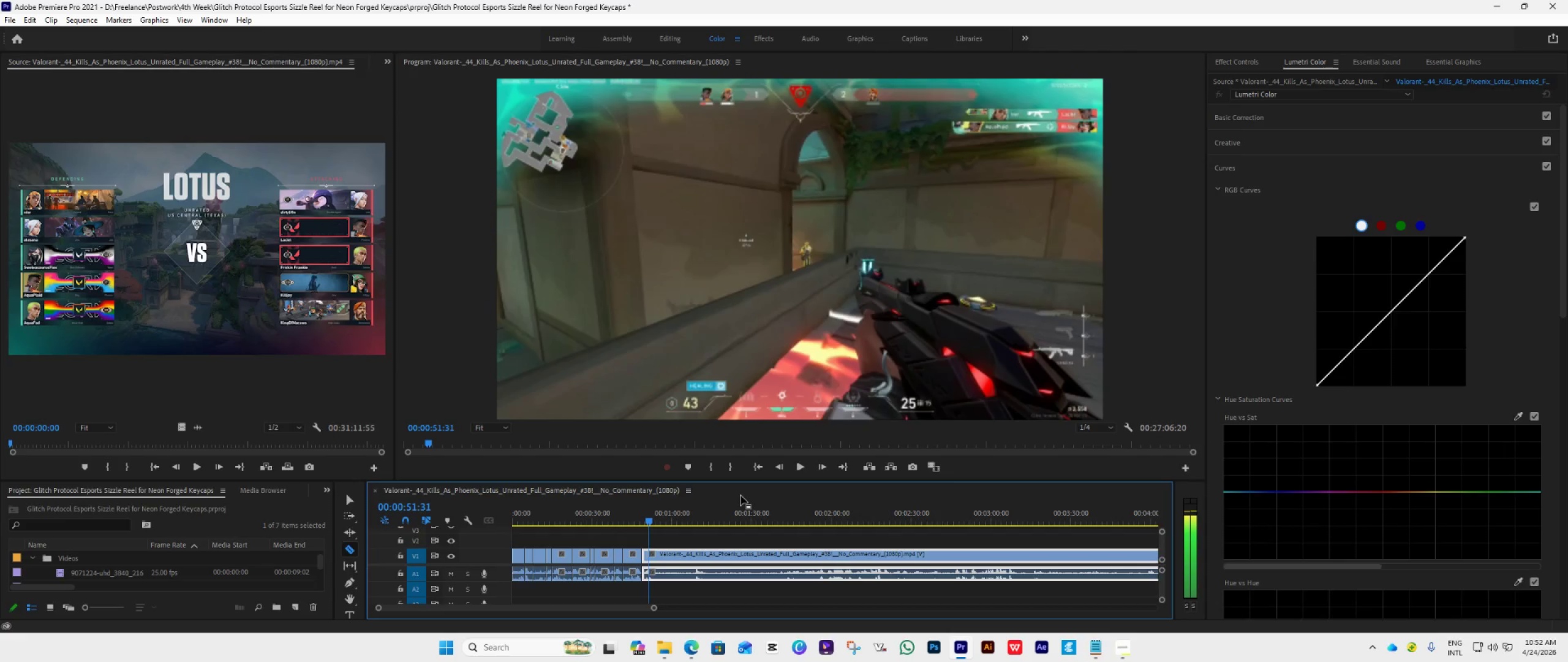 
key(ArrowLeft)
 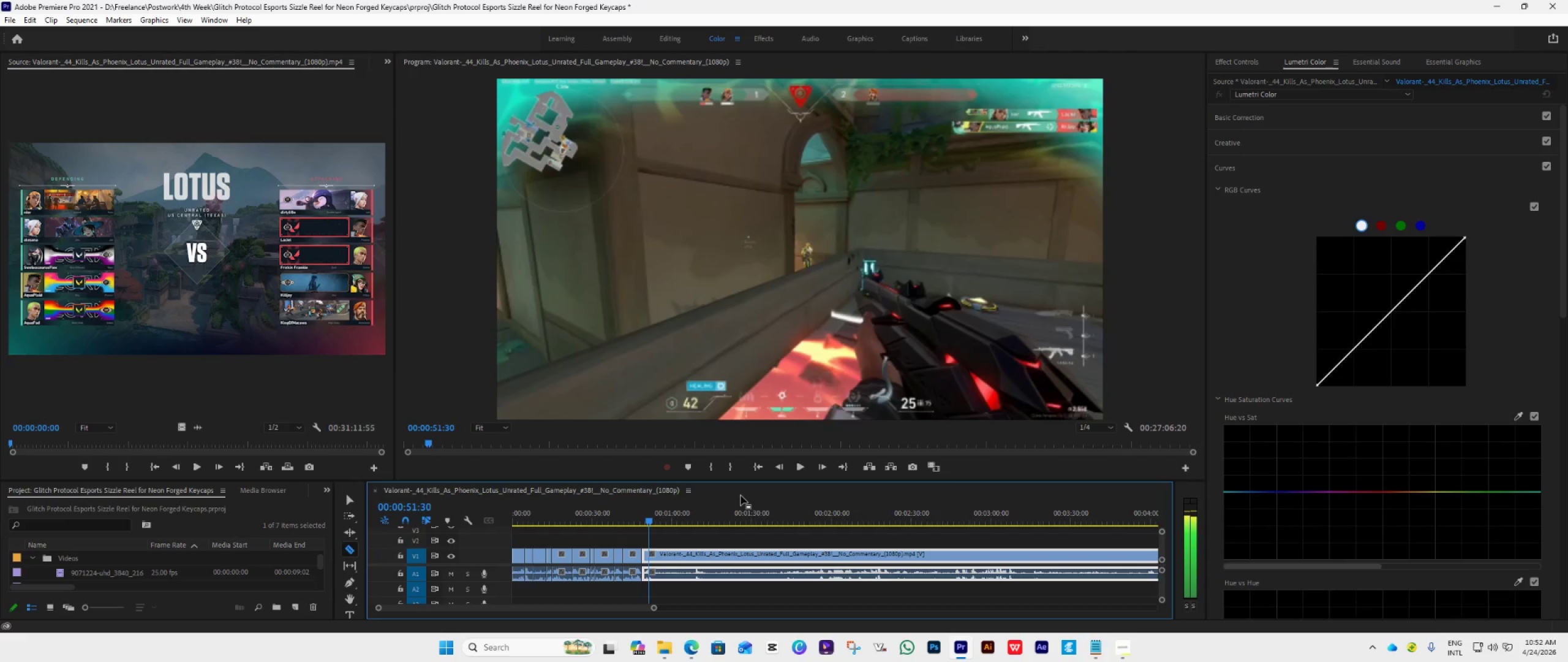 
key(ArrowLeft)
 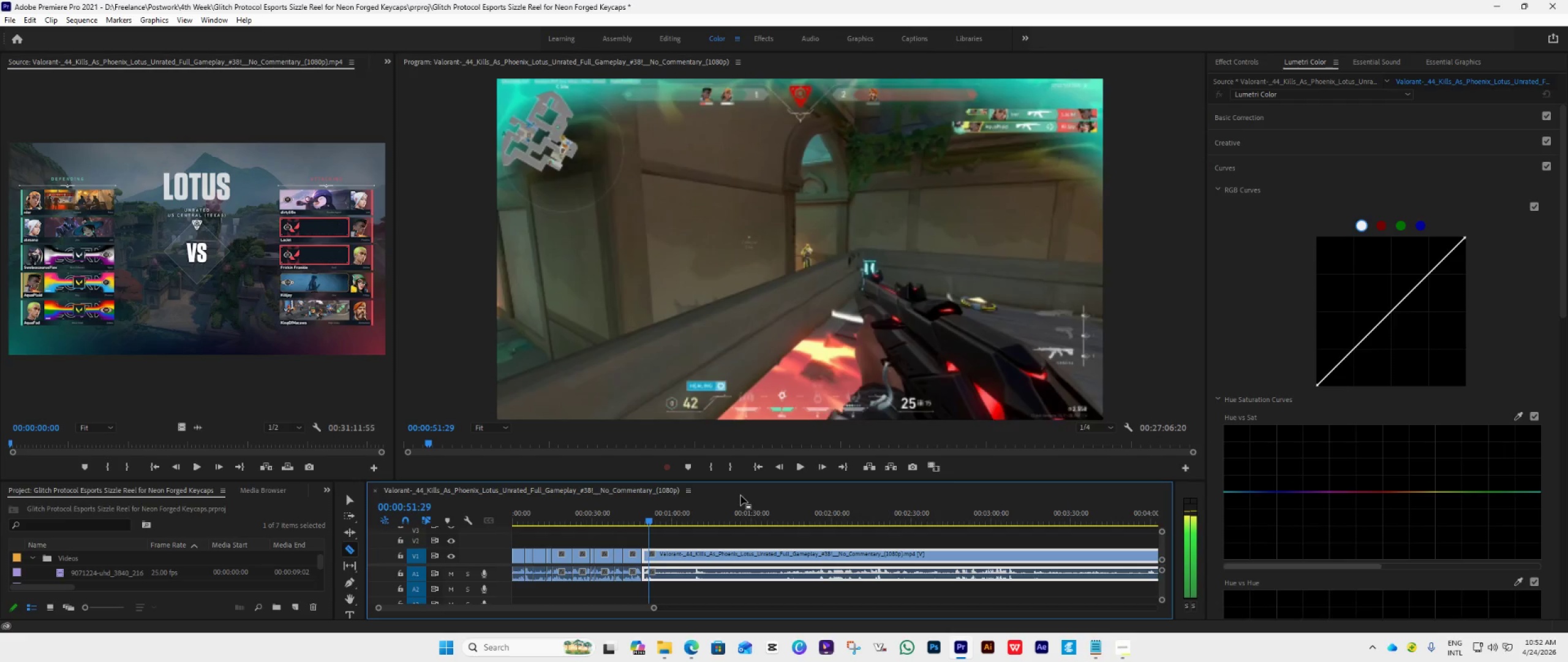 
key(ArrowLeft)
 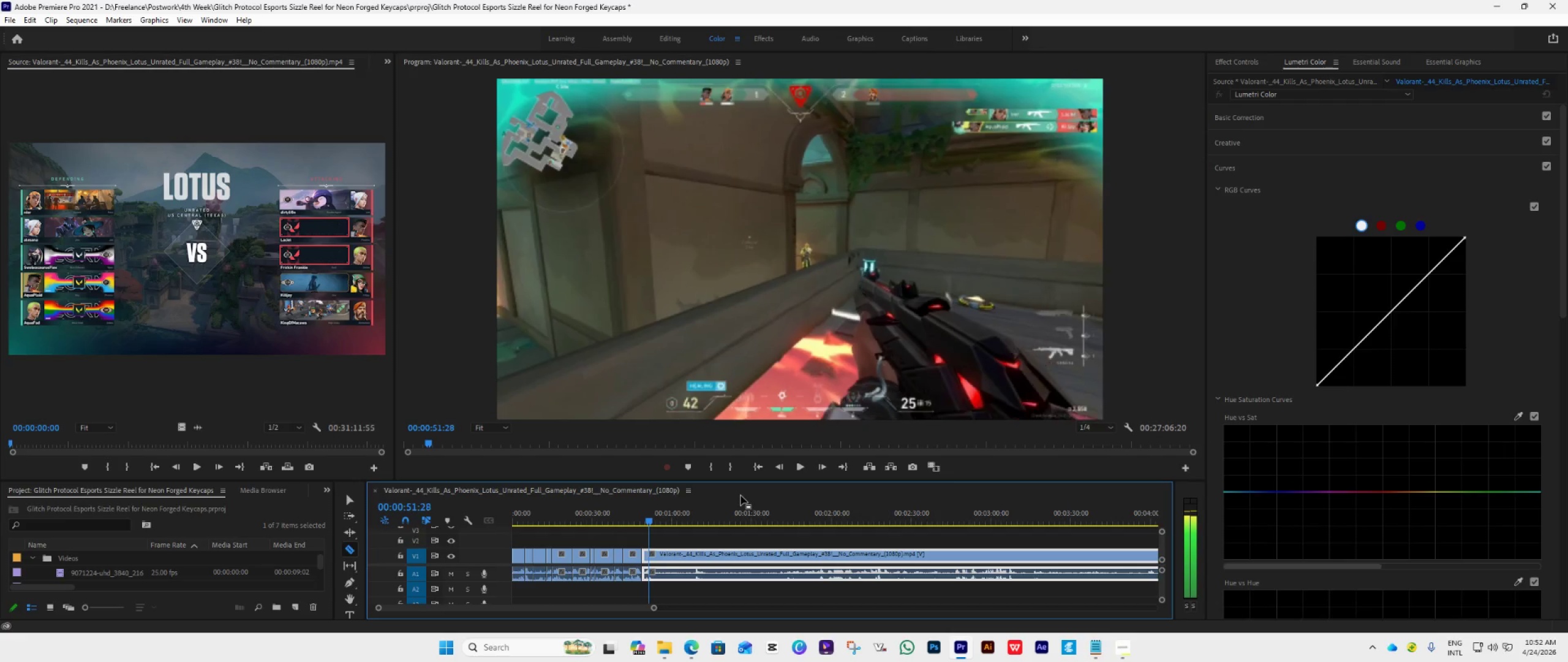 
key(ArrowLeft)
 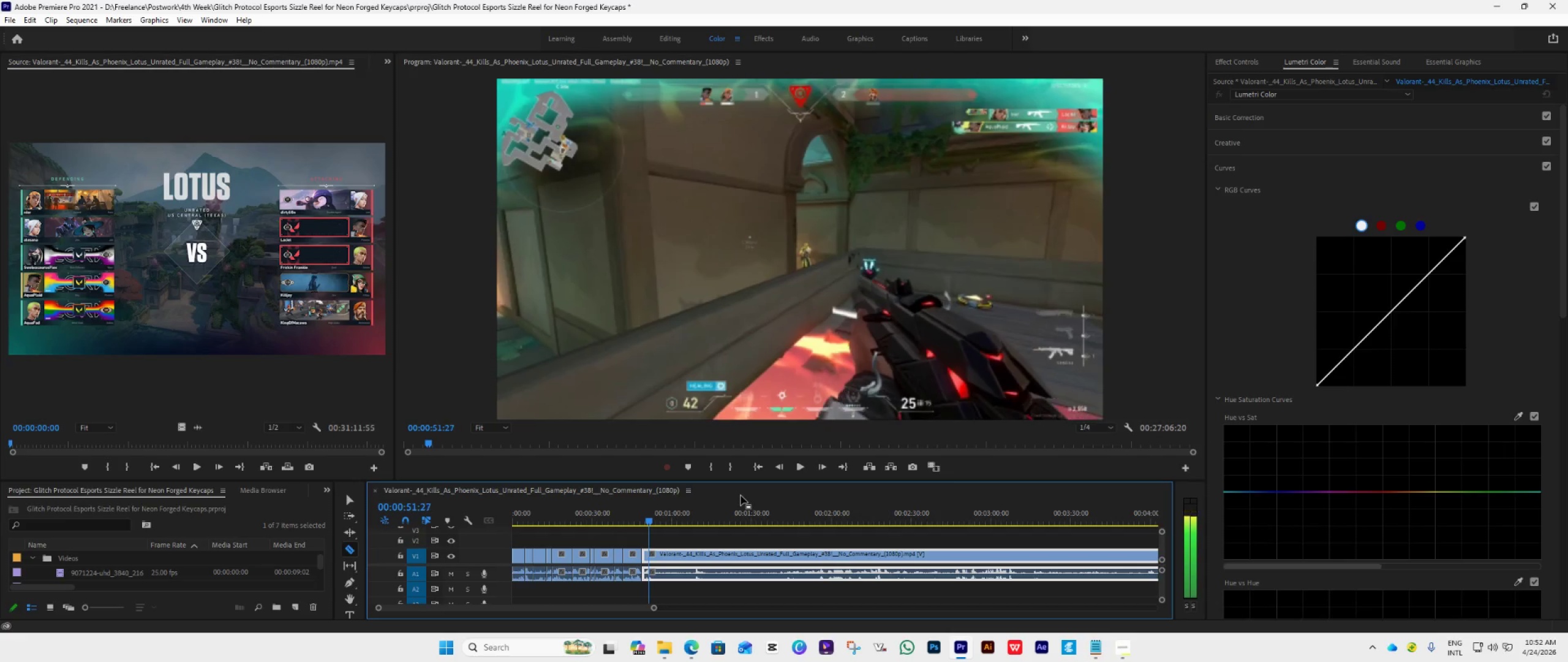 
key(ArrowLeft)
 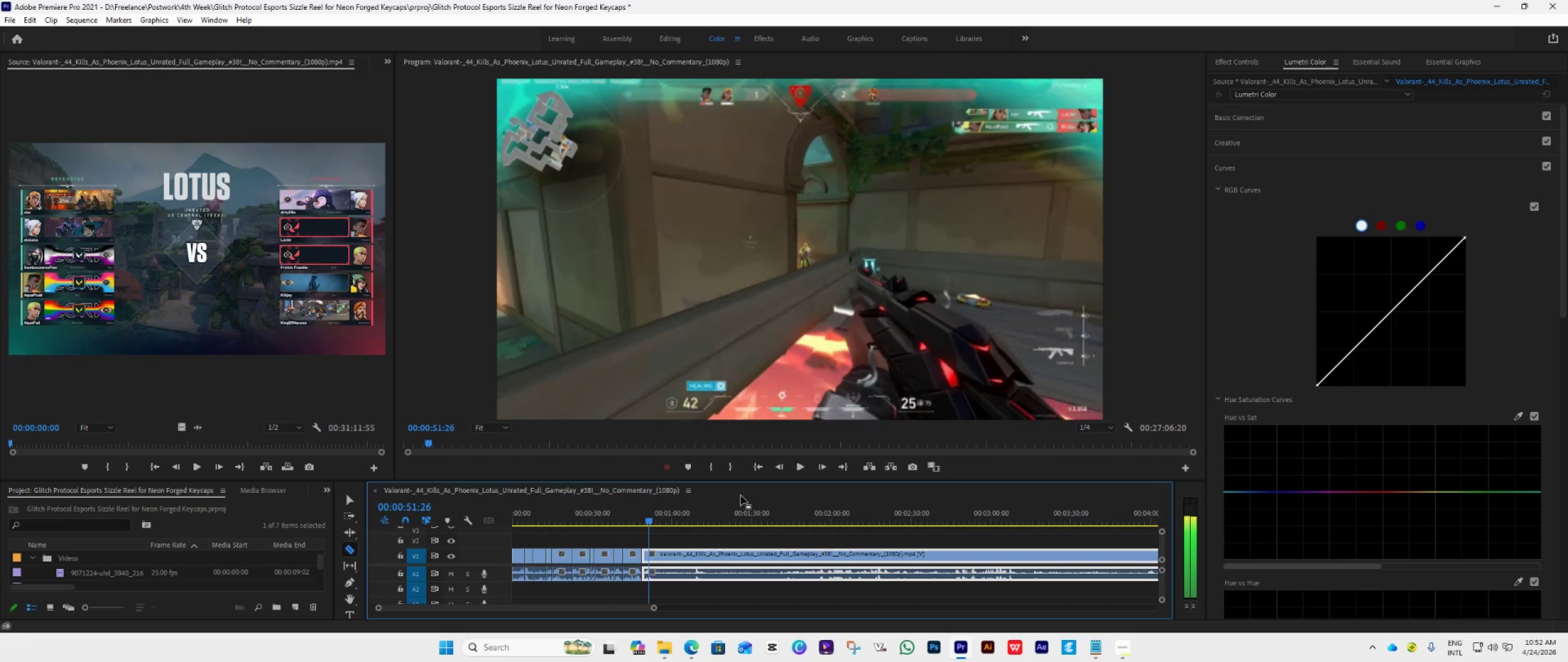 
key(ArrowLeft)
 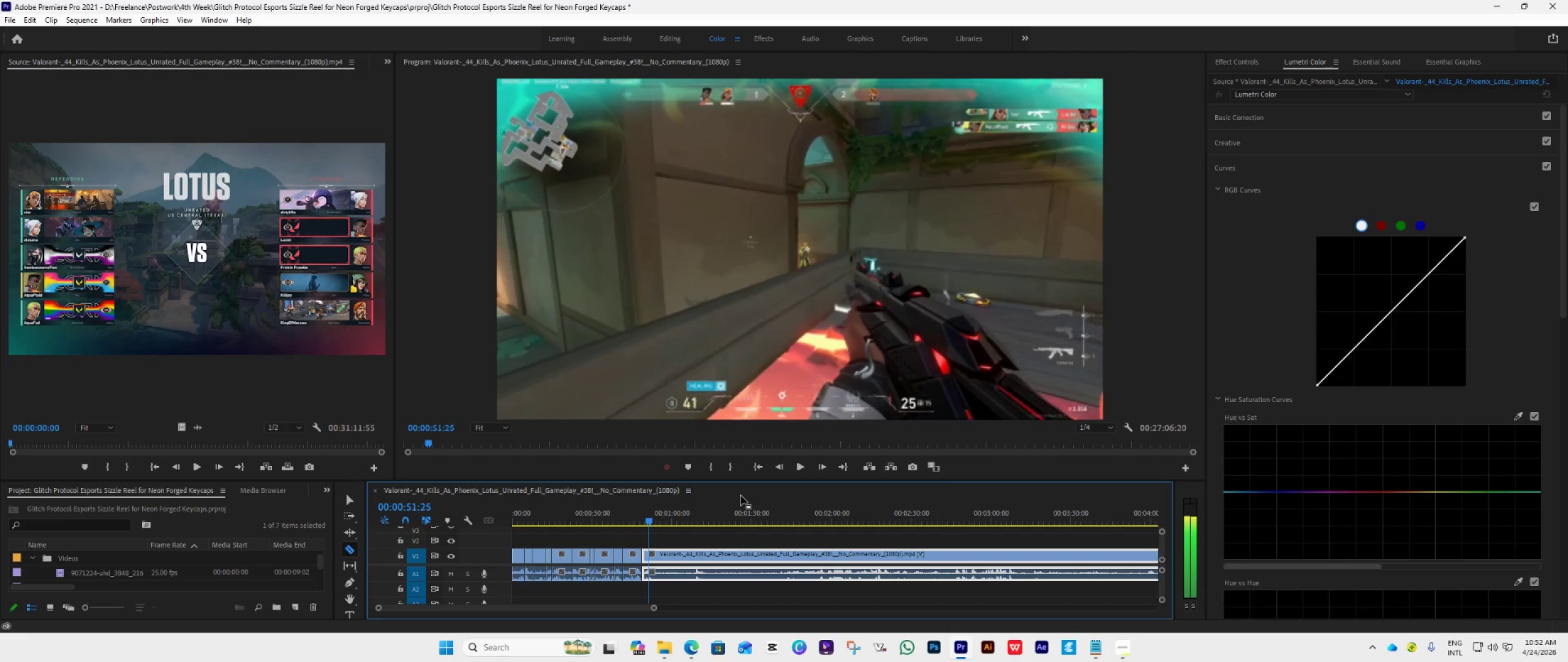 
key(ArrowLeft)
 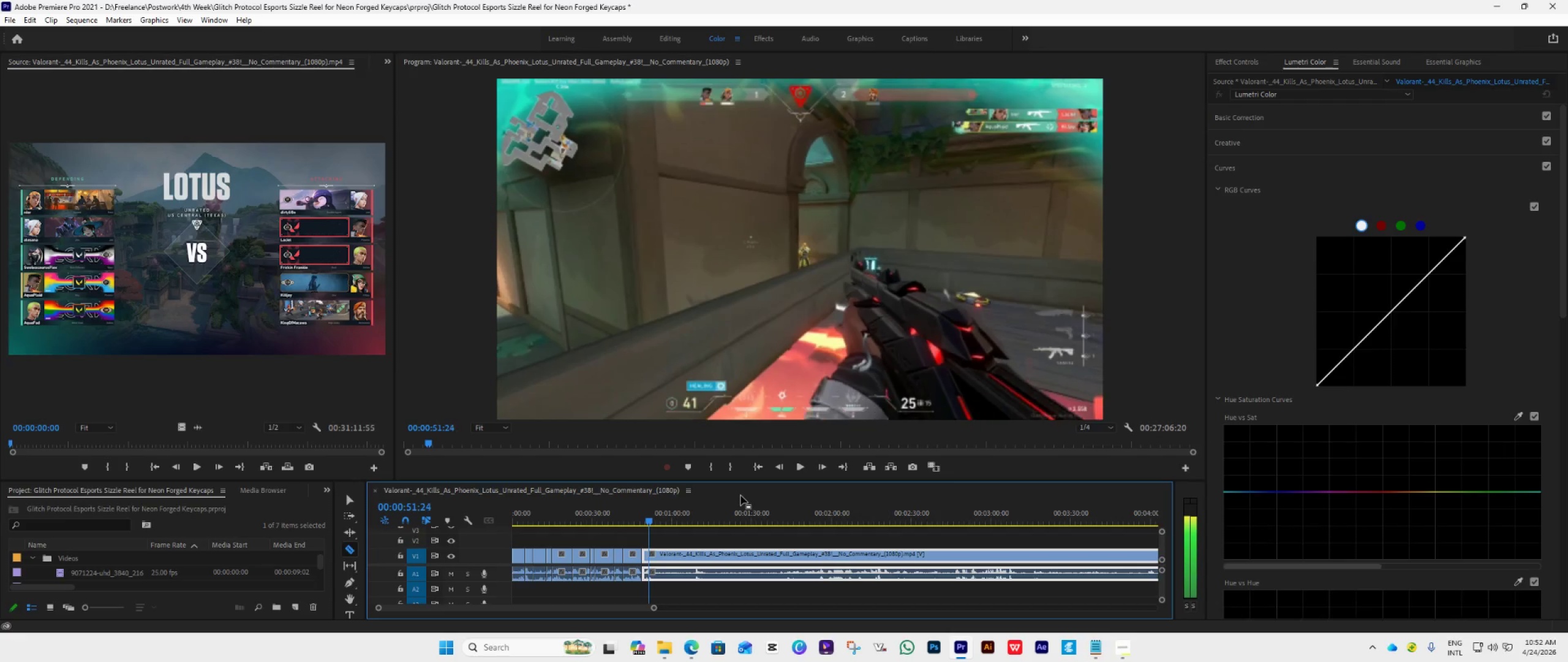 
key(ArrowLeft)
 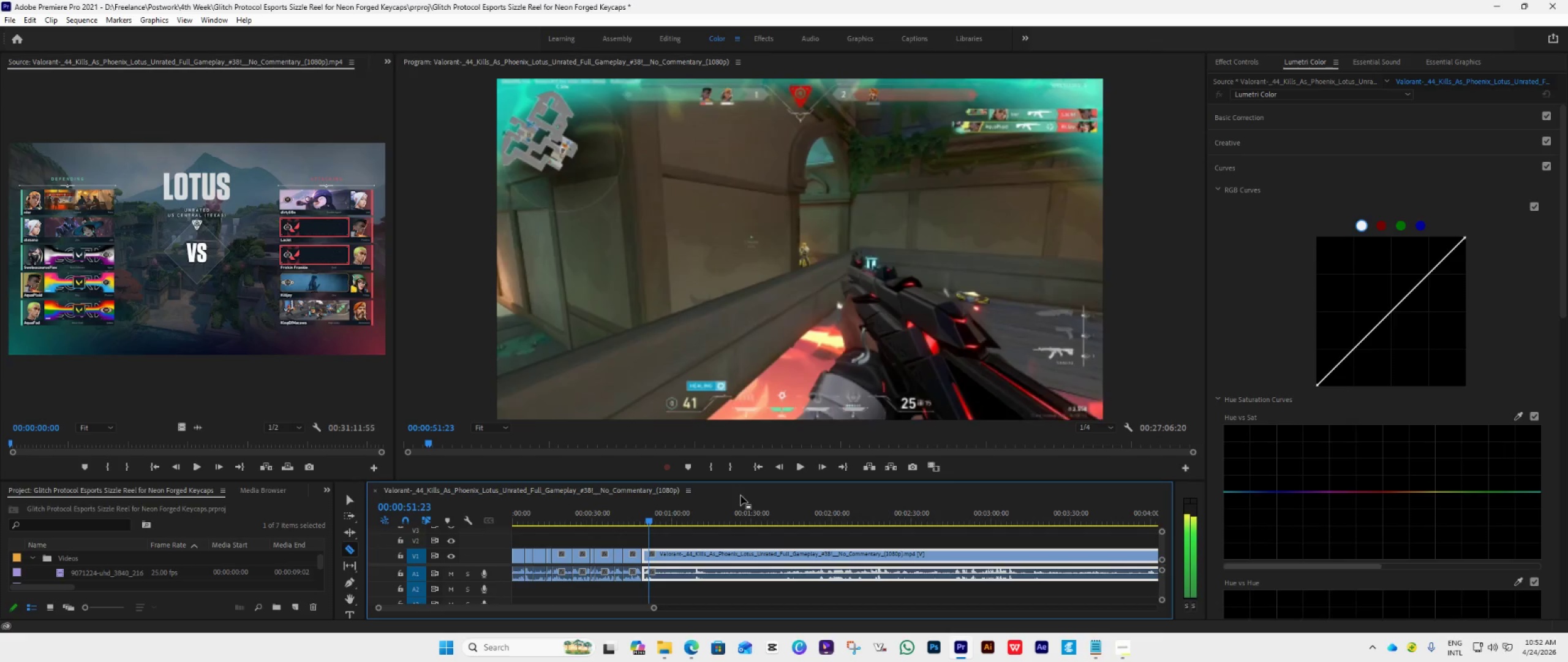 
key(ArrowLeft)
 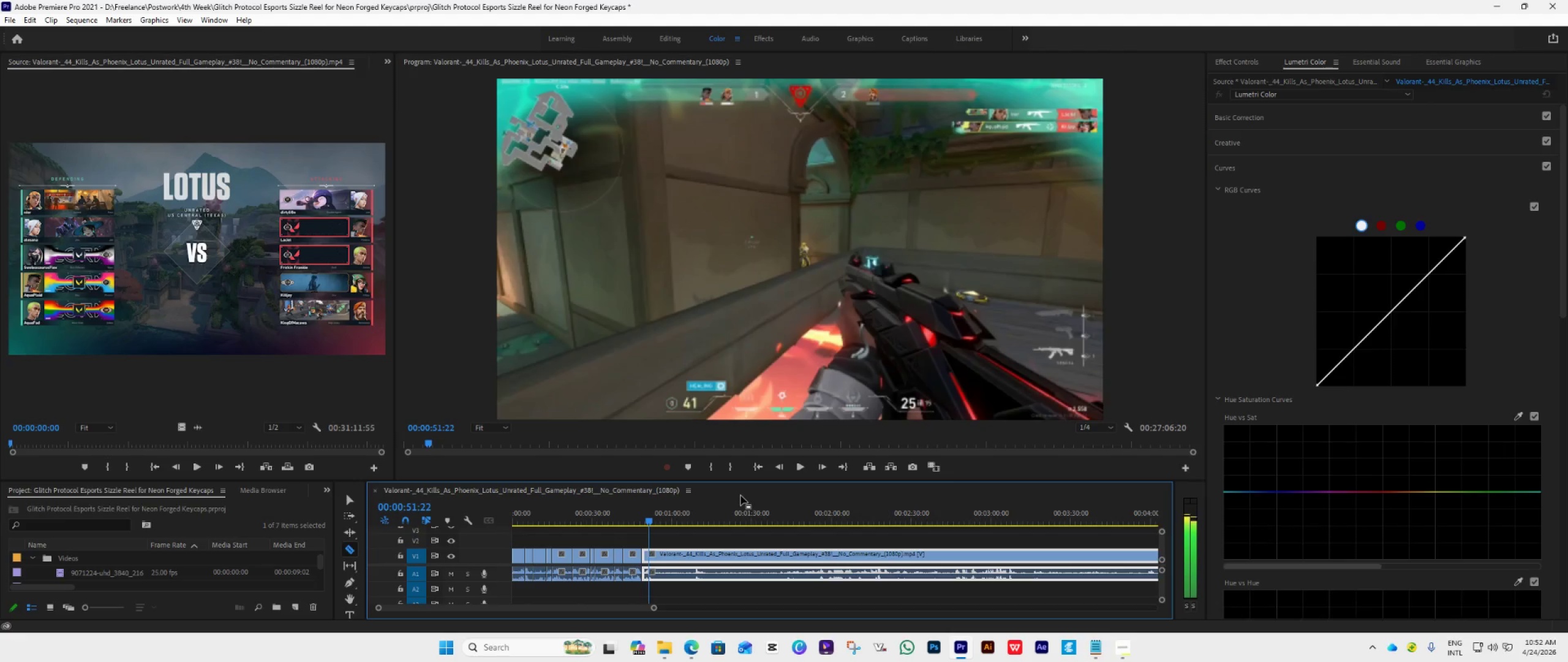 
key(ArrowLeft)
 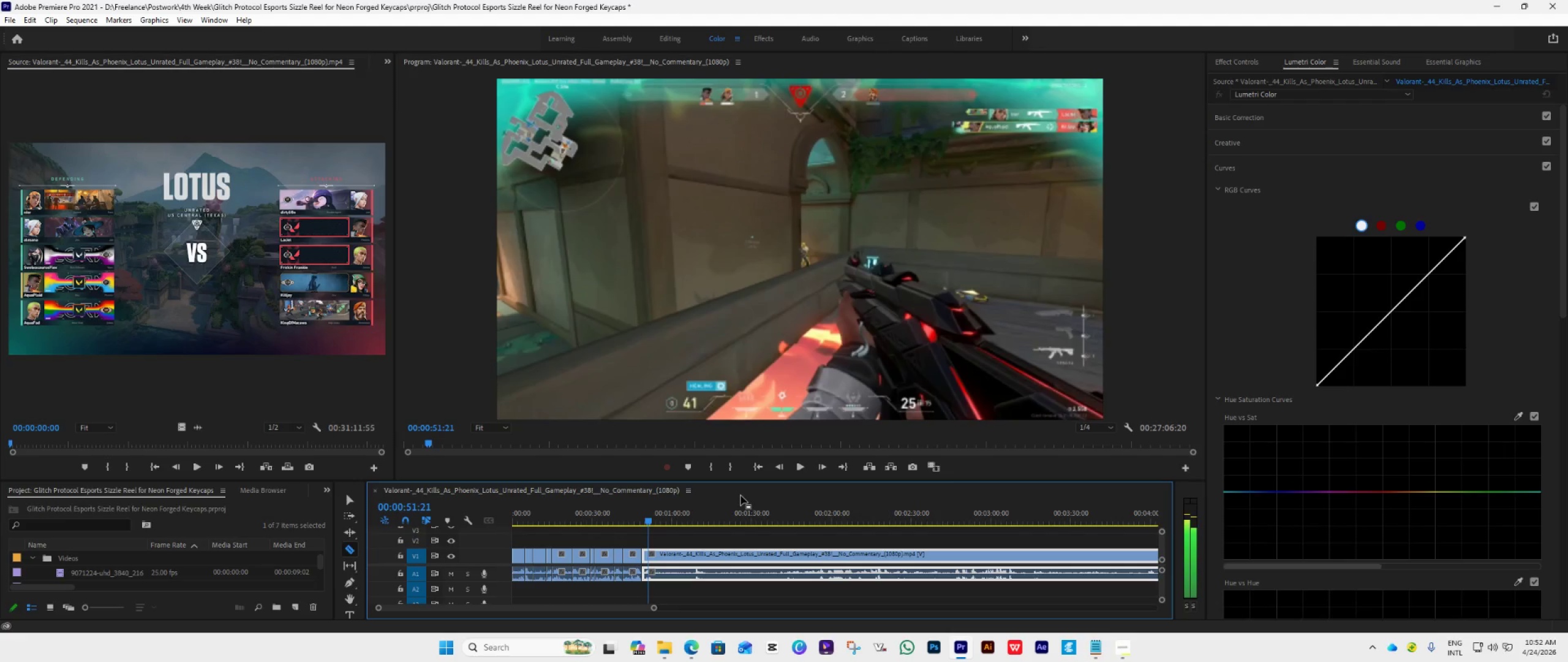 
key(ArrowLeft)
 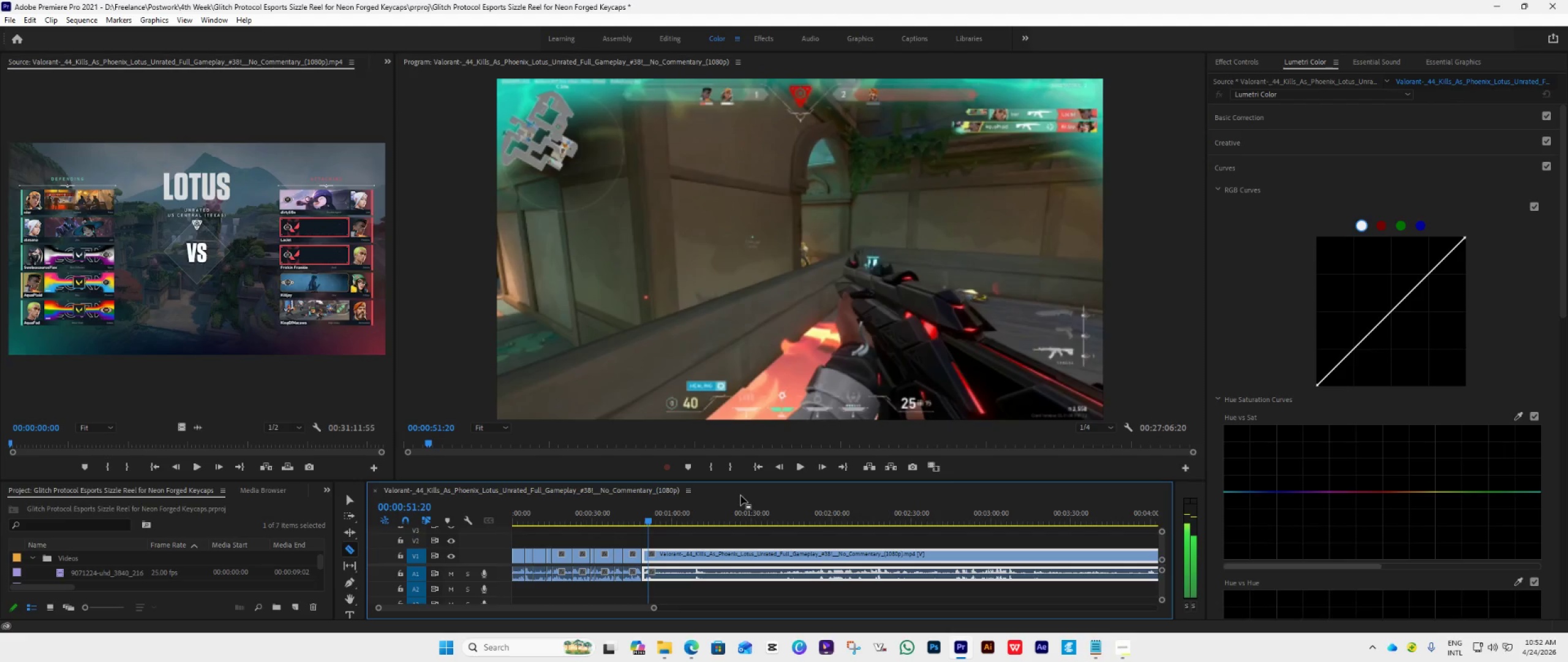 
key(ArrowLeft)
 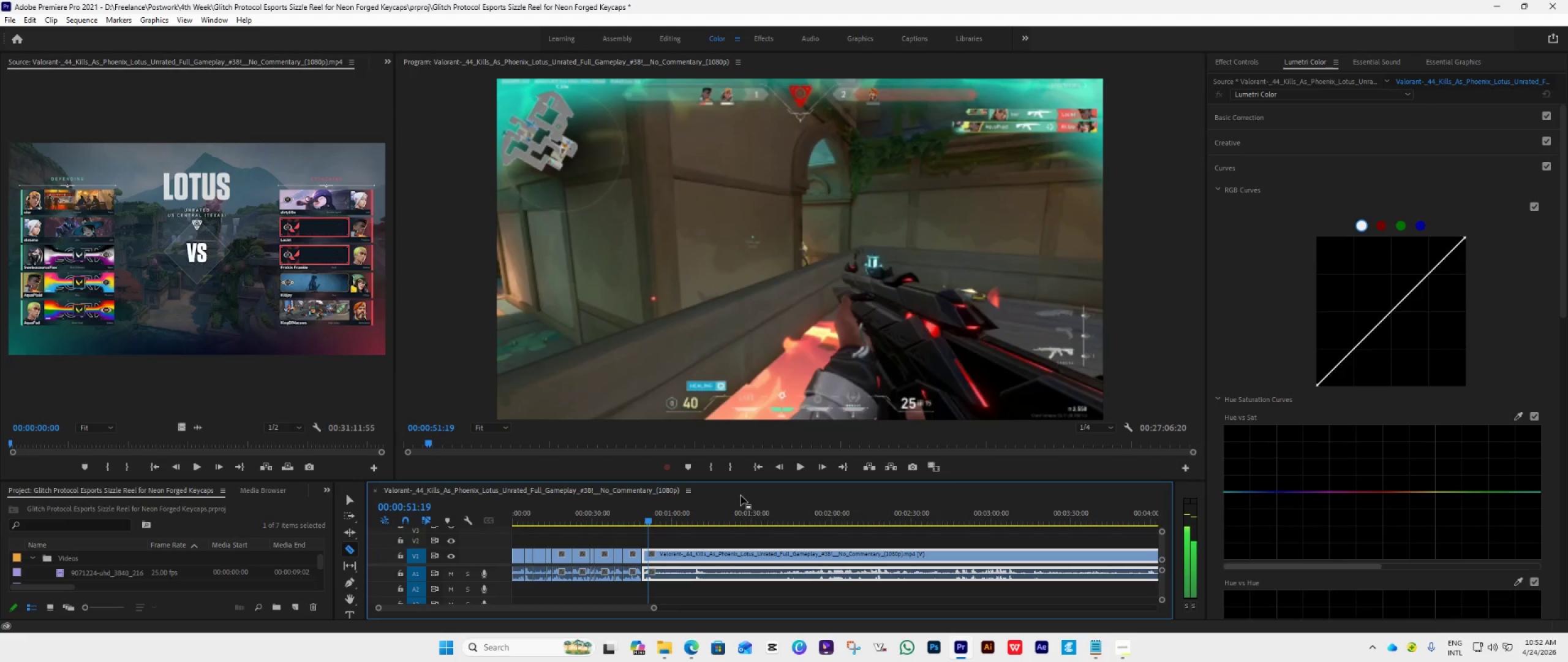 
key(ArrowLeft)
 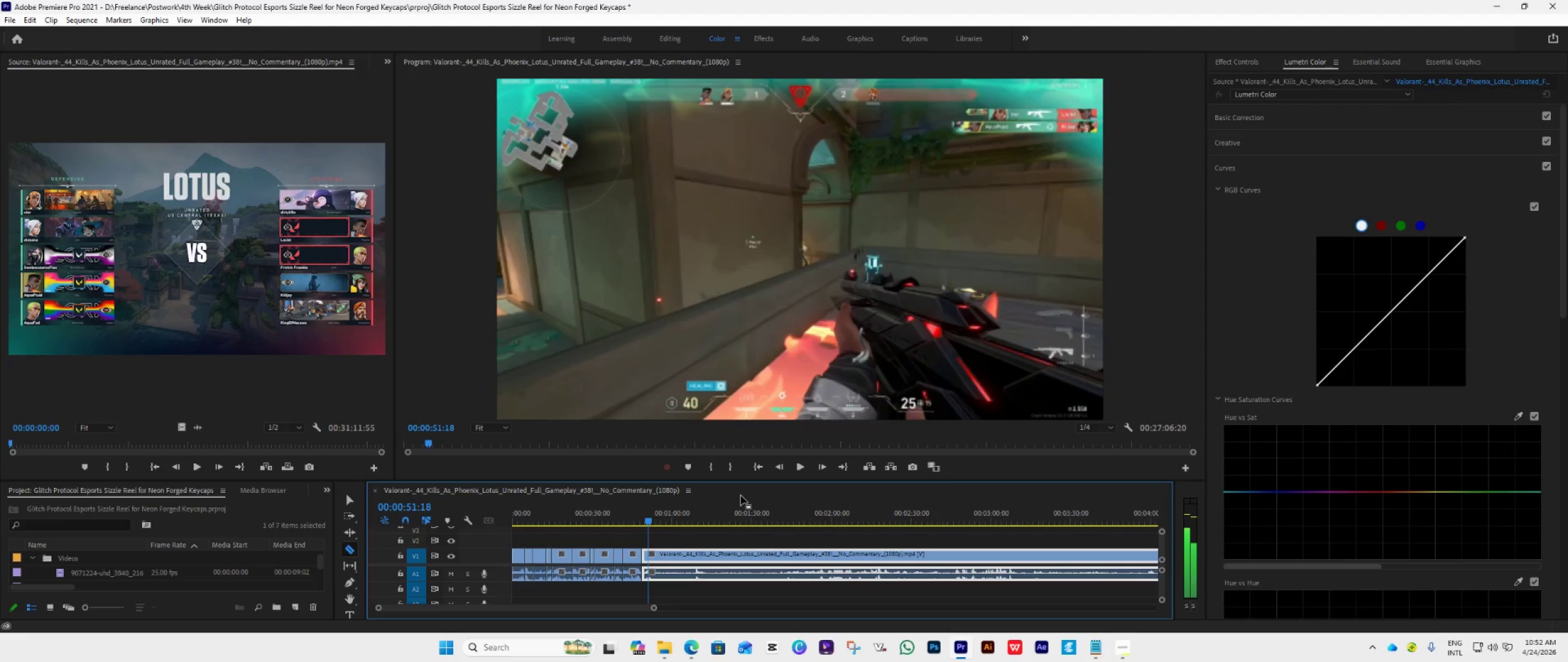 
key(ArrowLeft)
 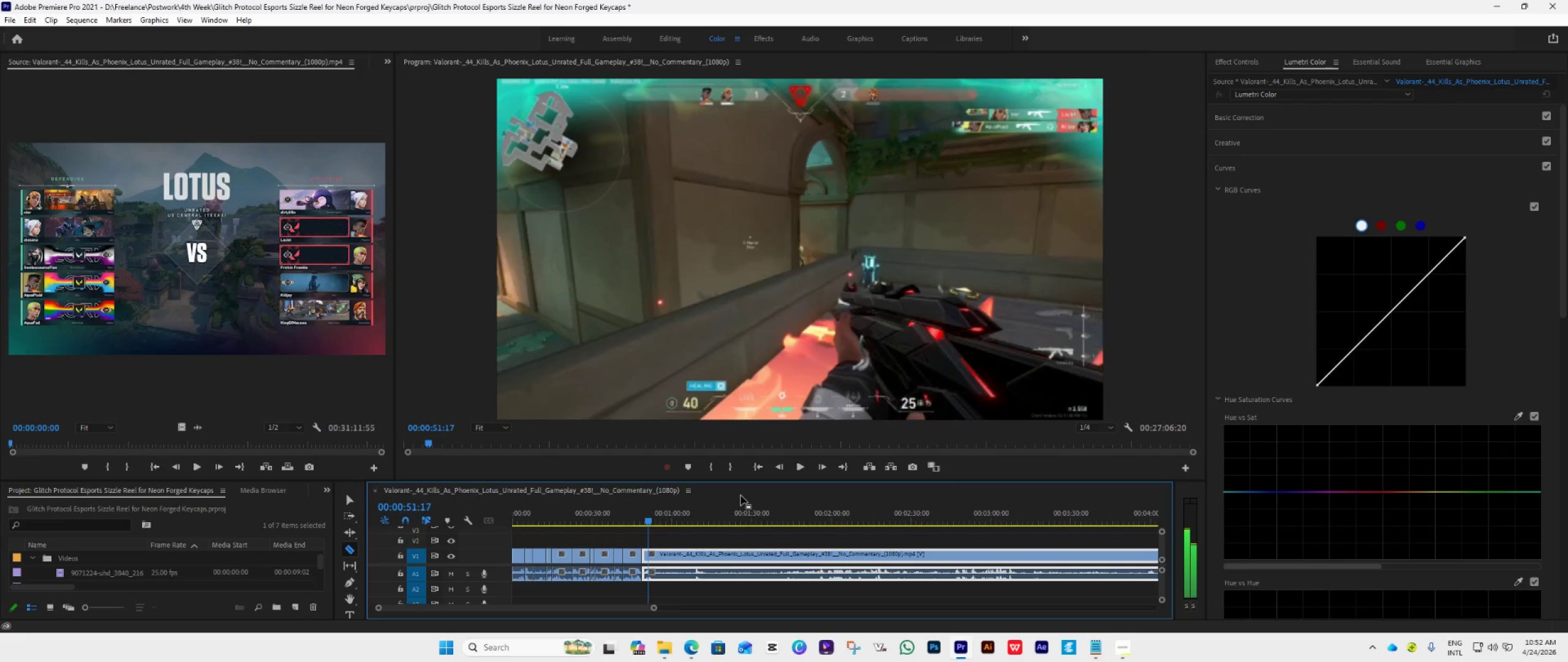 
key(ArrowLeft)
 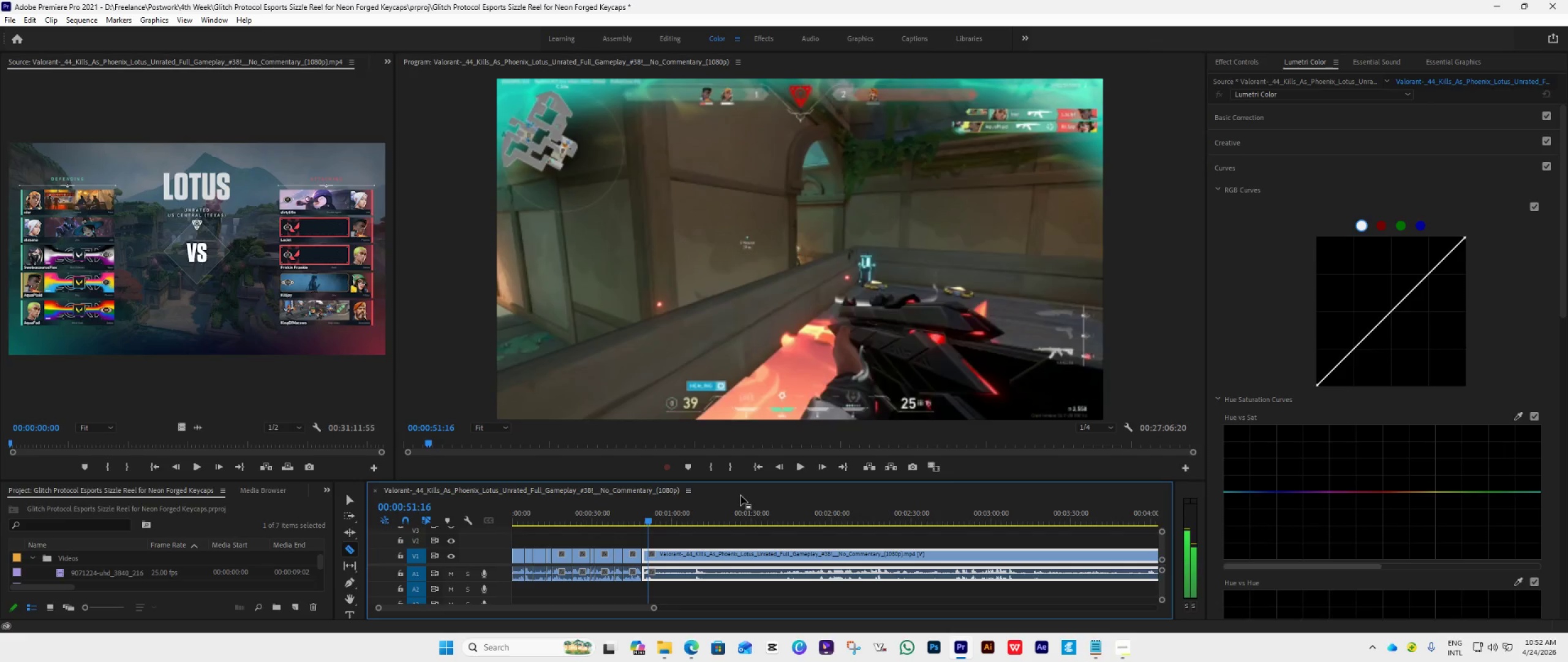 
key(ArrowLeft)
 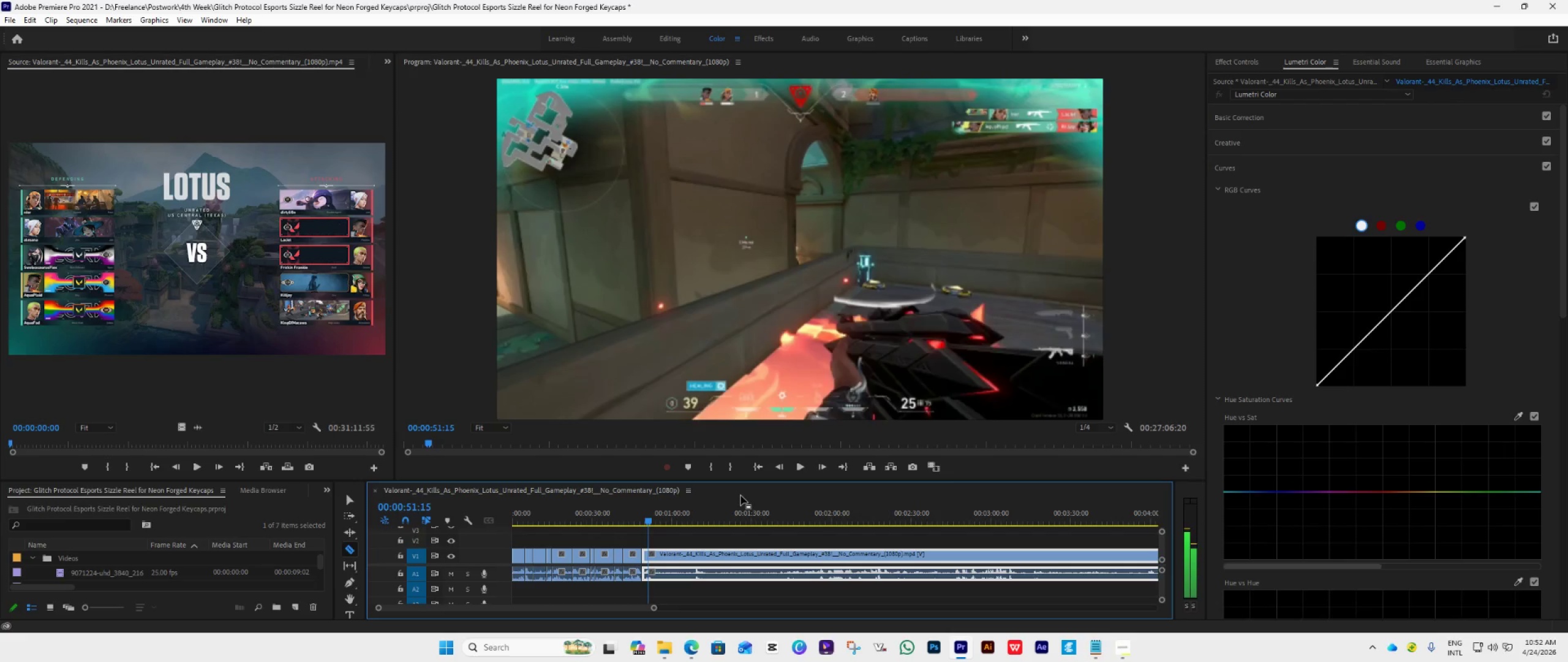 
key(ArrowLeft)
 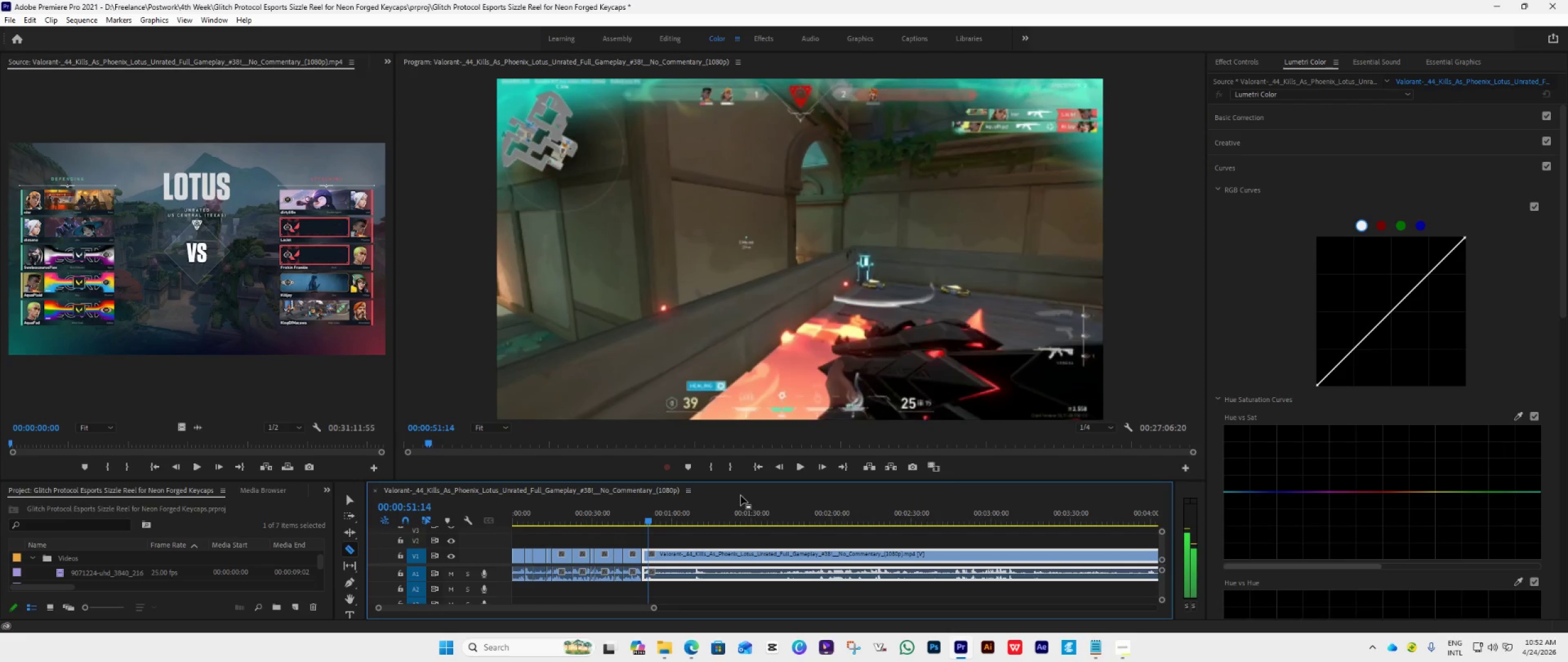 
key(ArrowLeft)
 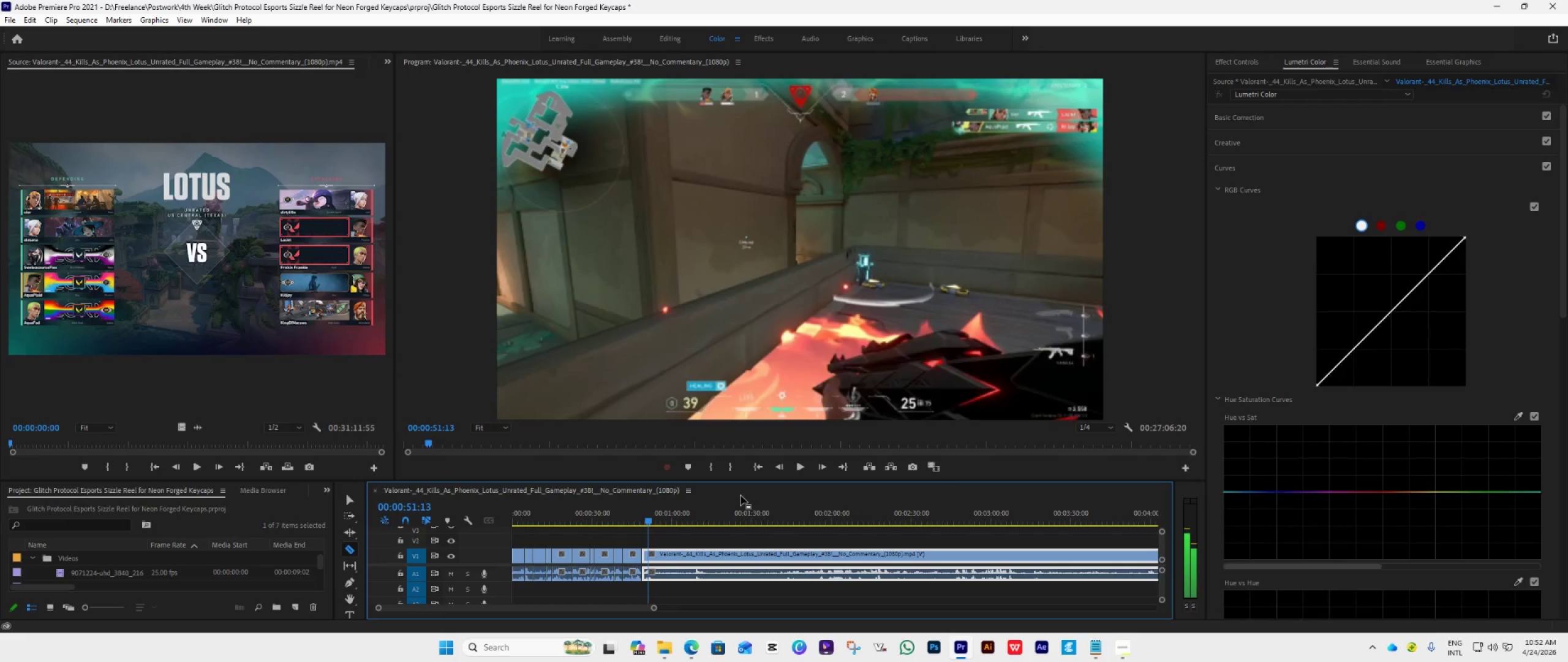 
key(ArrowLeft)
 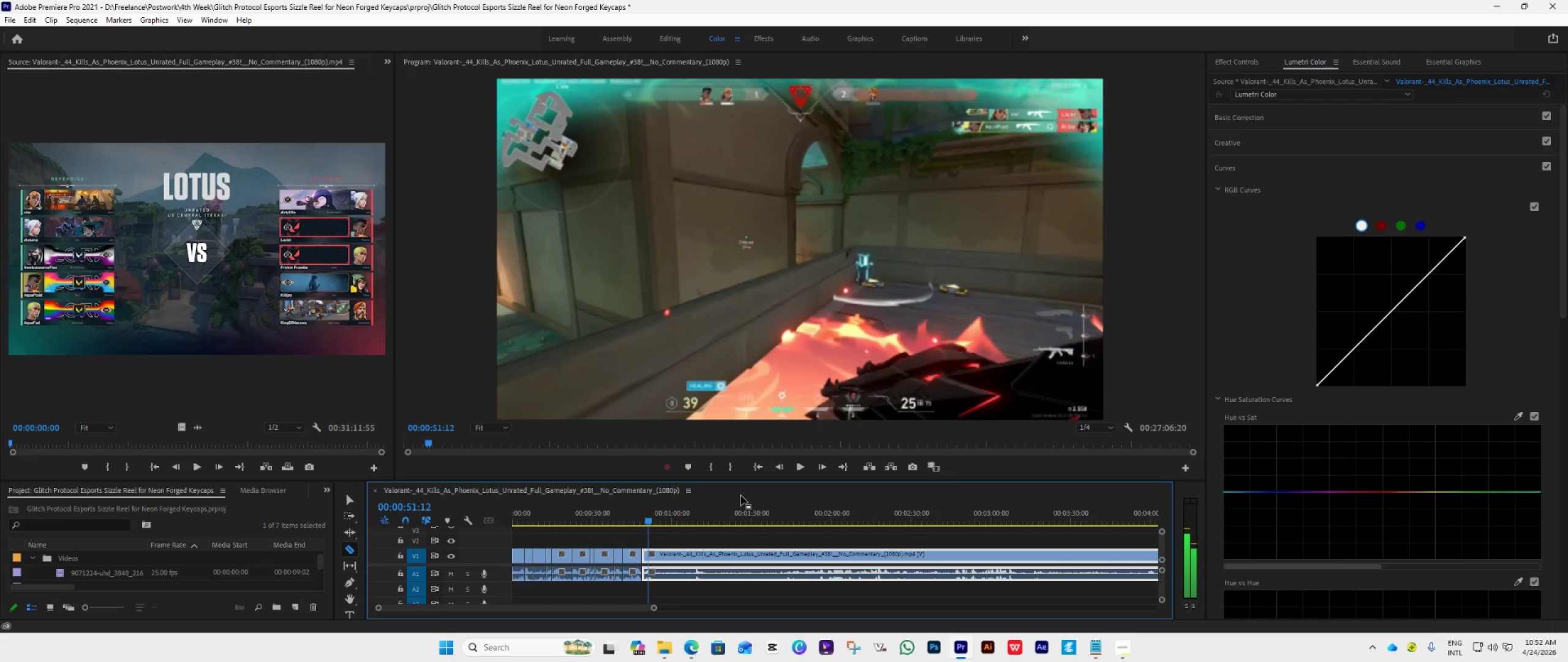 
key(ArrowLeft)
 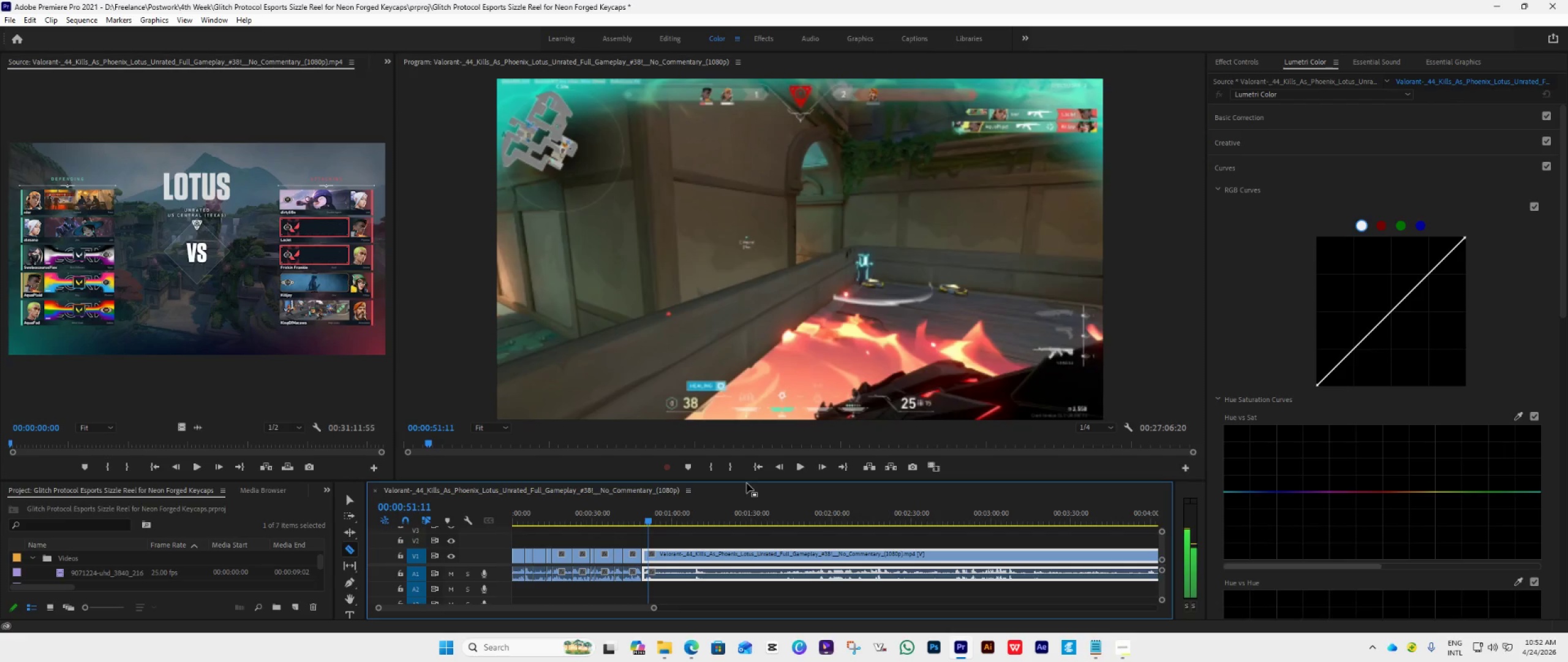 
key(ArrowLeft)
 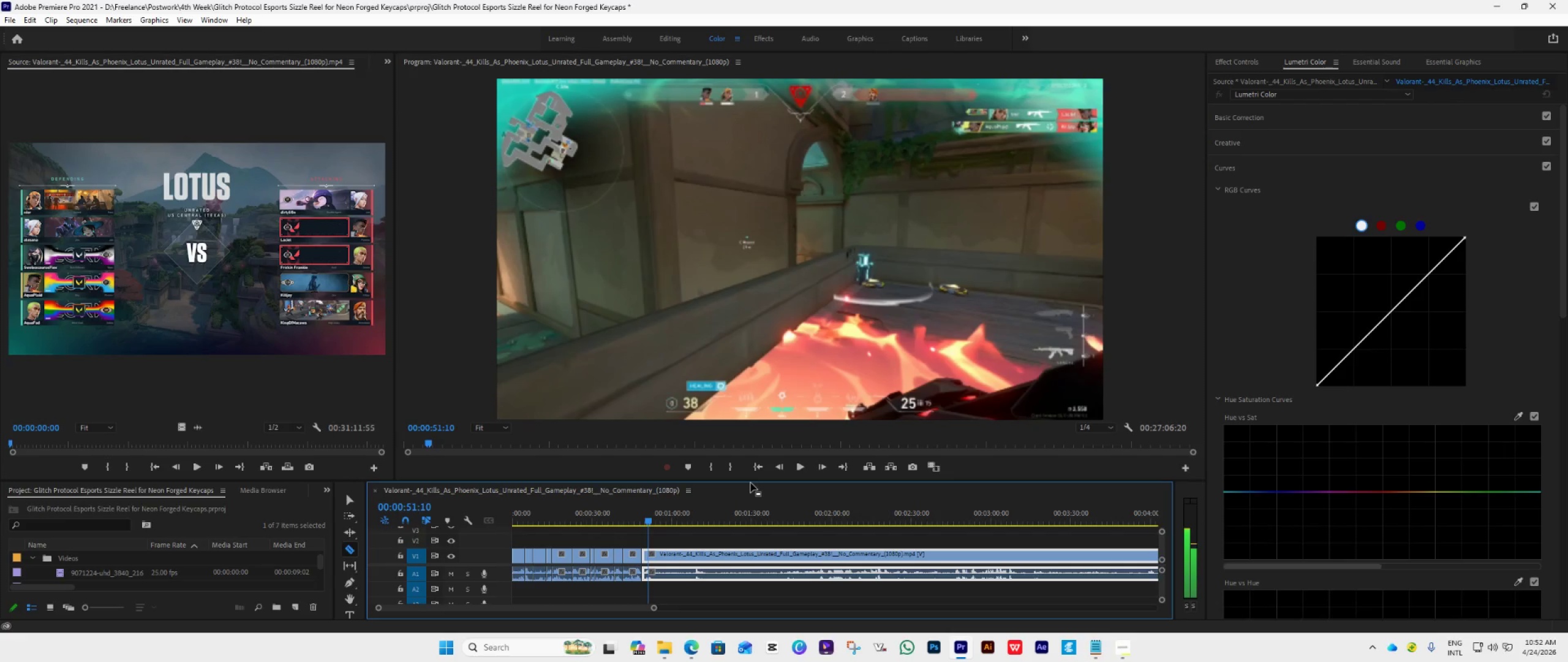 
key(ArrowLeft)
 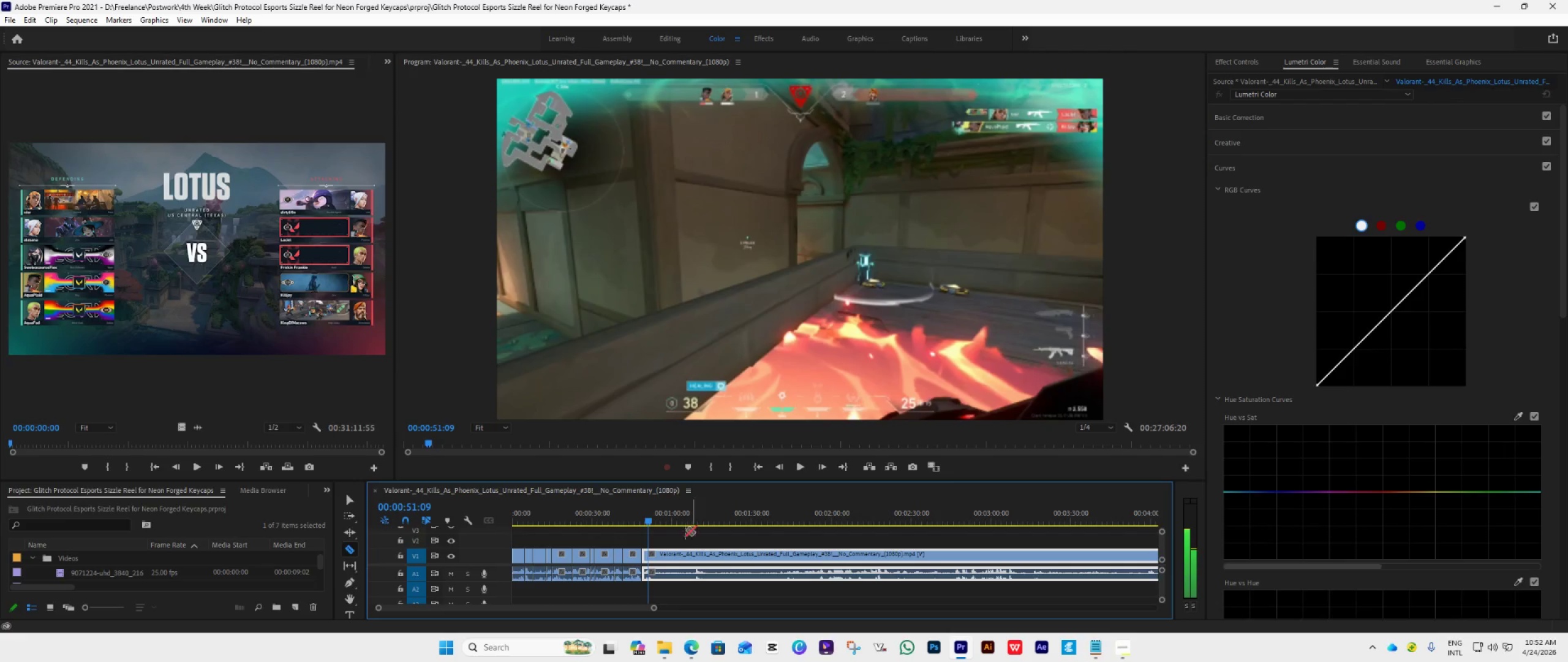 
key(ArrowLeft)
 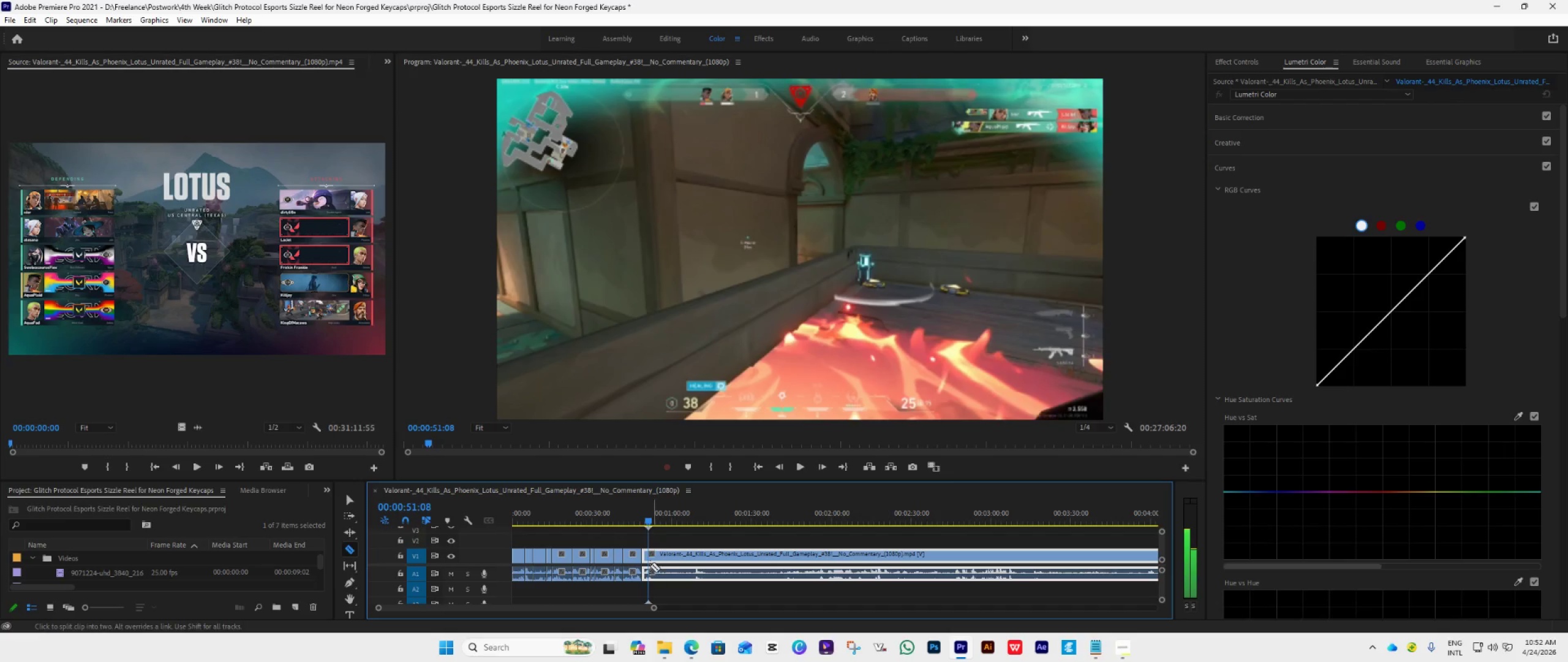 
key(ArrowLeft)
 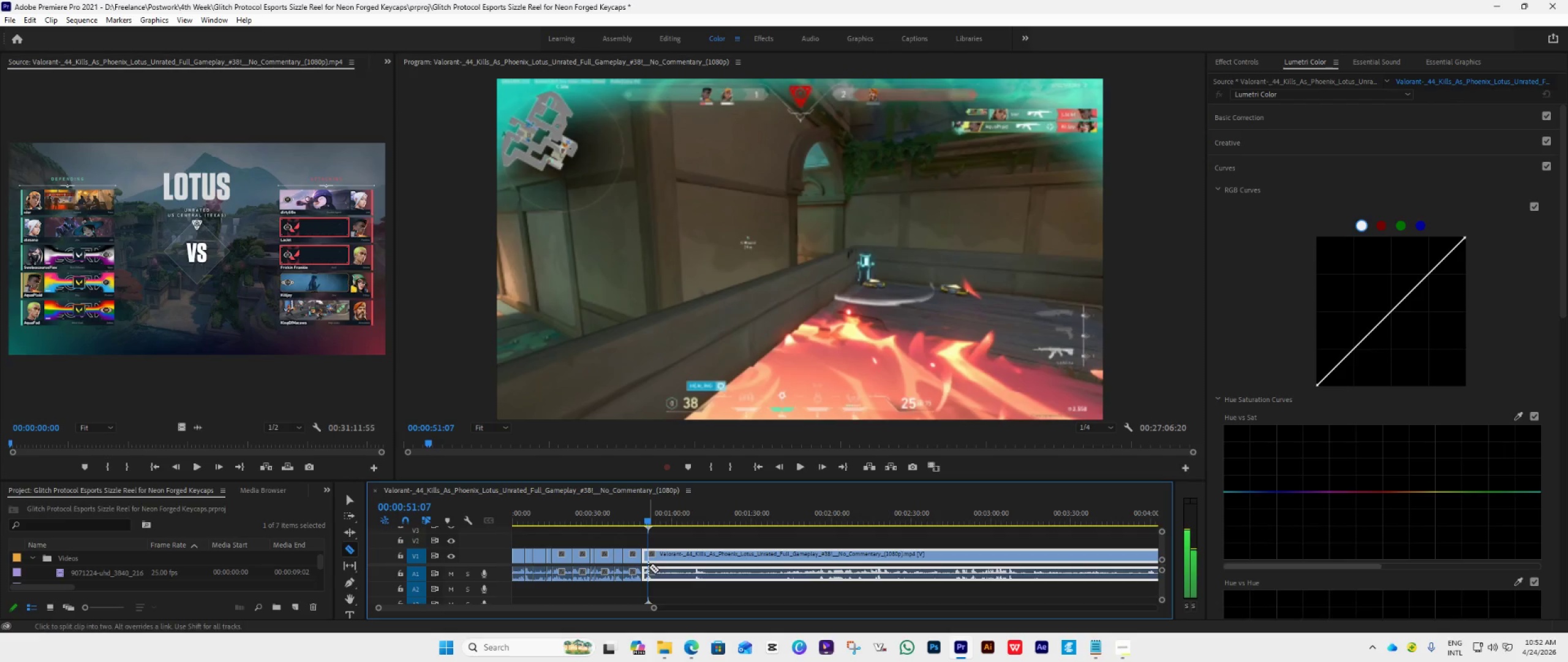 
key(V)
 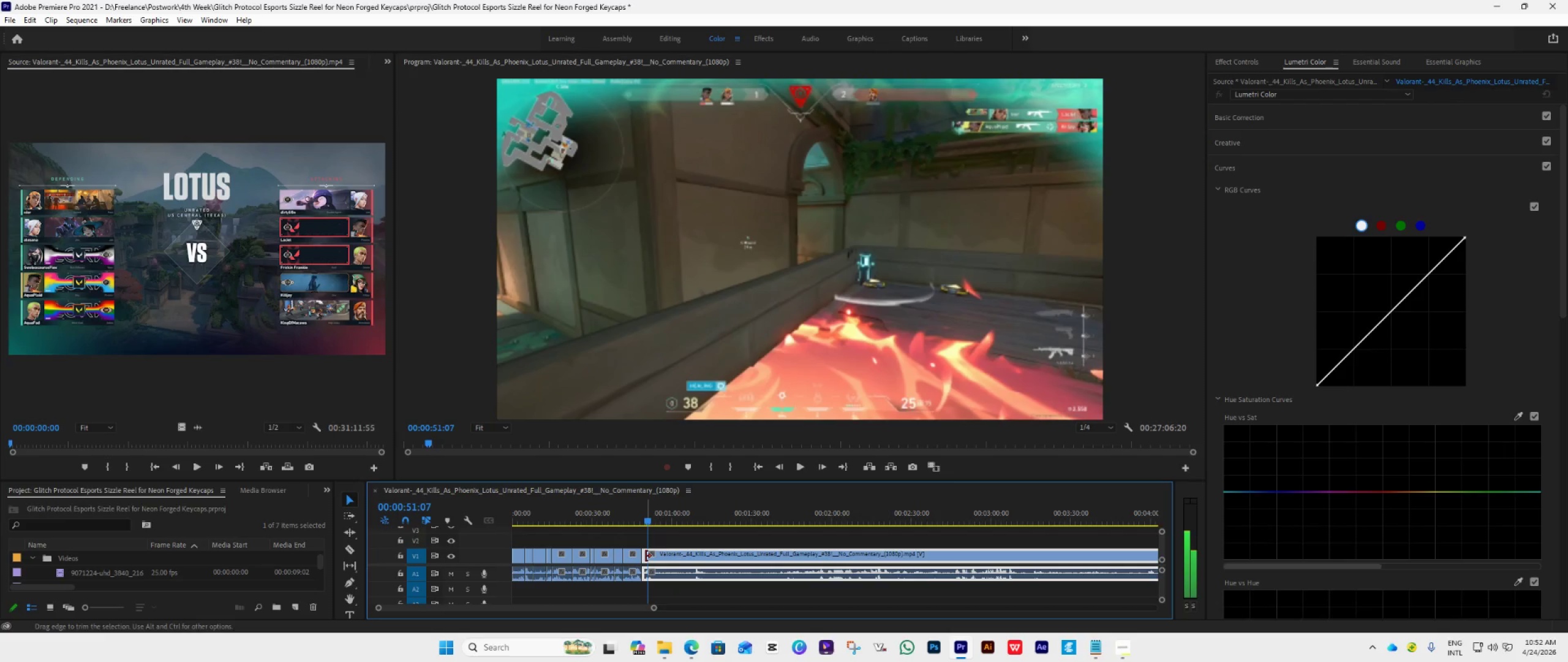 
left_click_drag(start_coordinate=[646, 555], to_coordinate=[650, 557])
 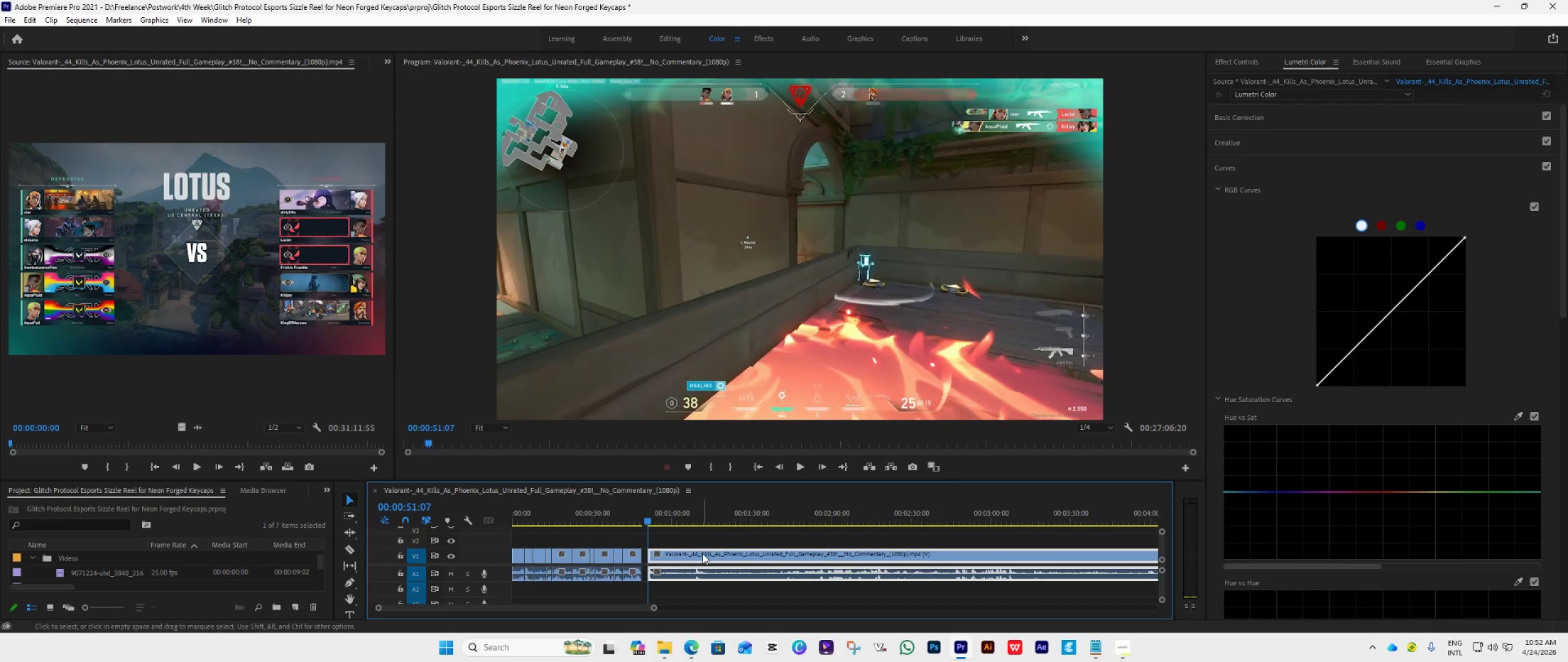 
left_click([703, 554])
 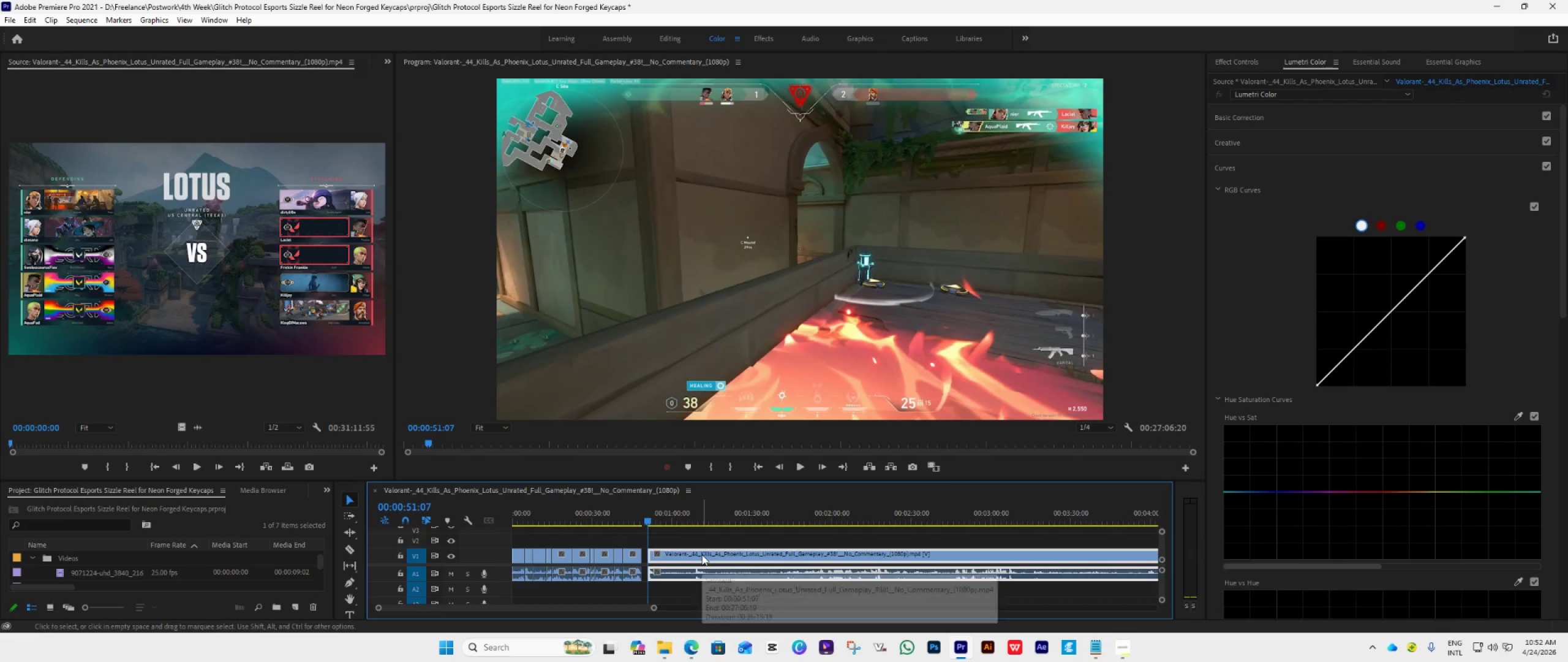 
key(Space)
 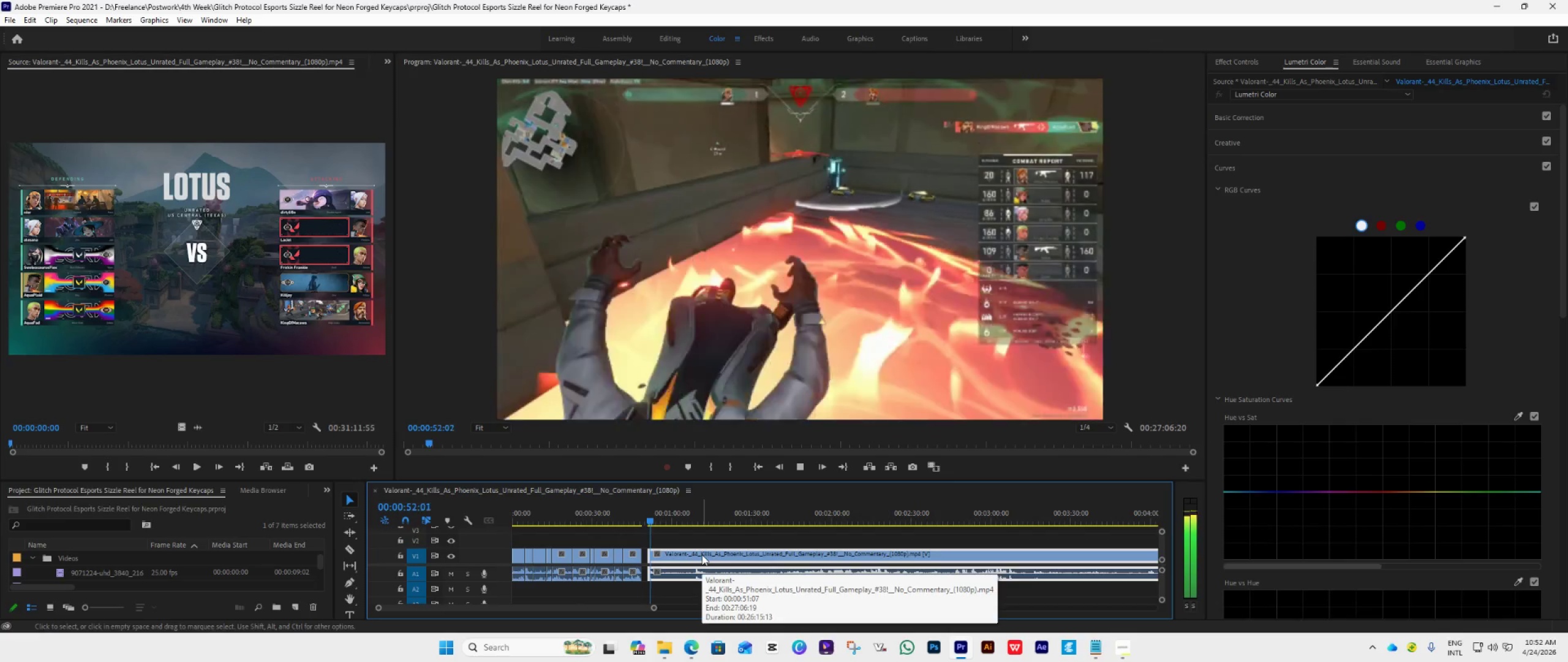 
key(Space)
 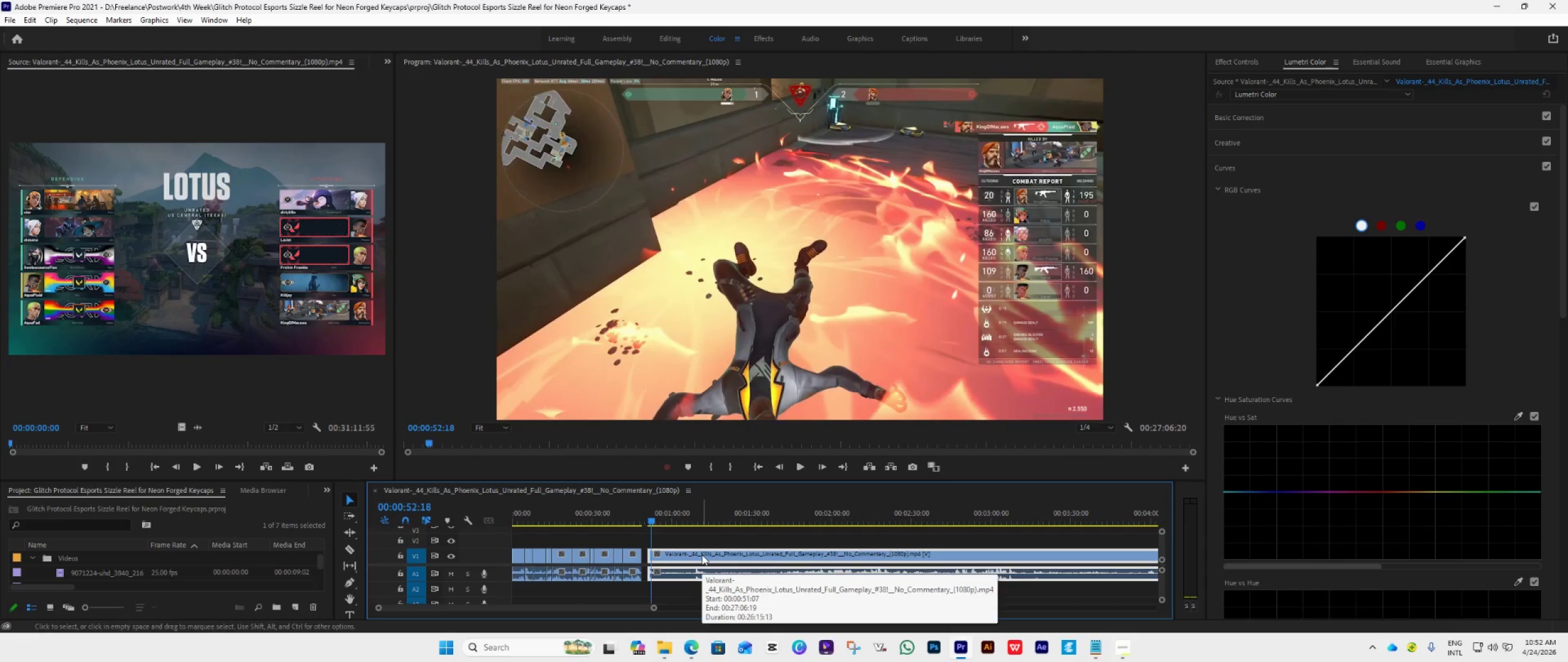 
key(Space)
 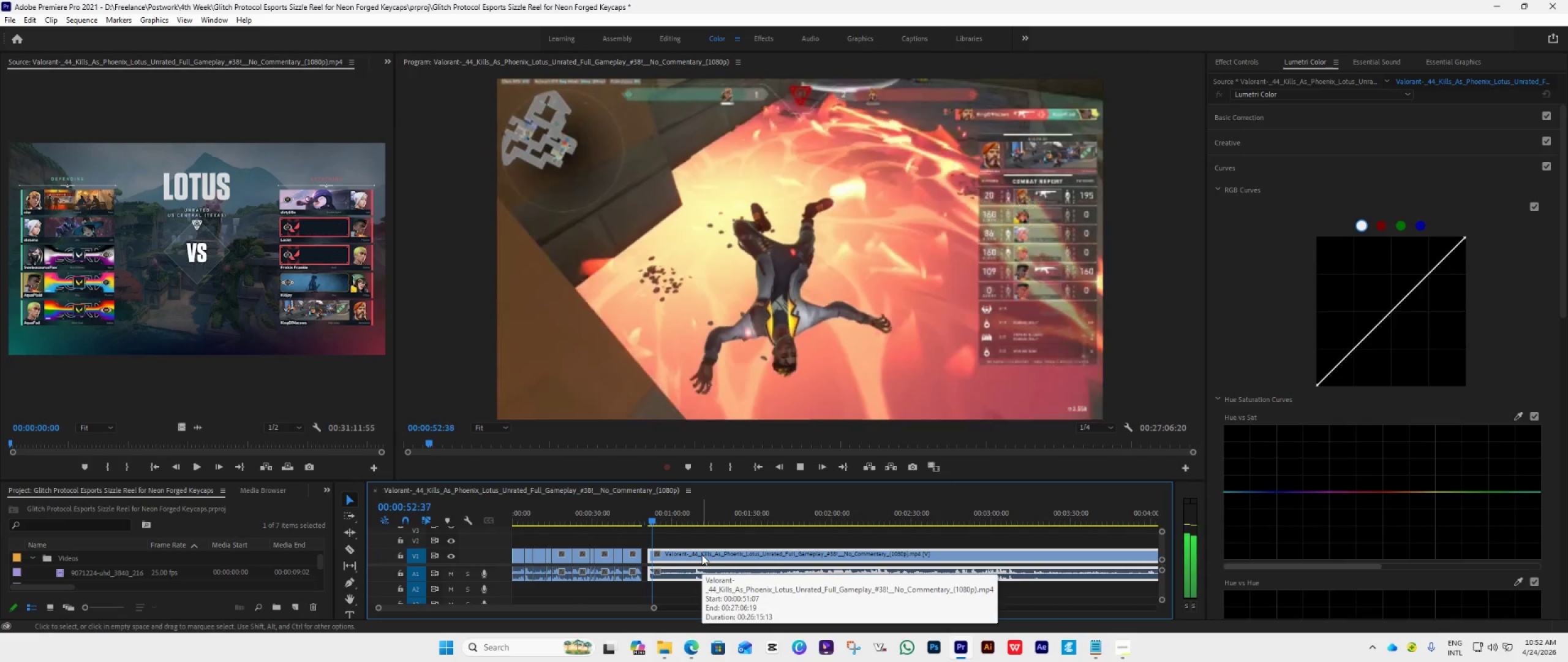 
key(Space)
 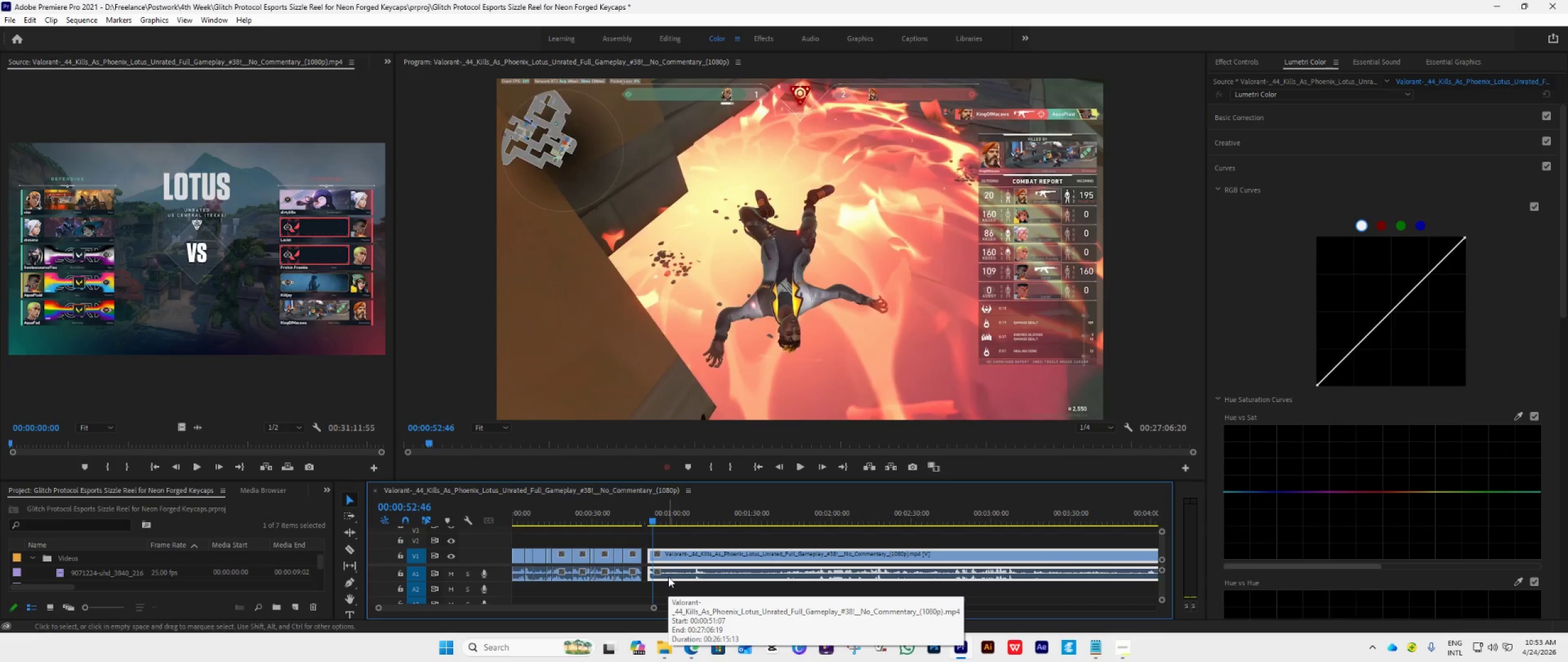 
key(C)
 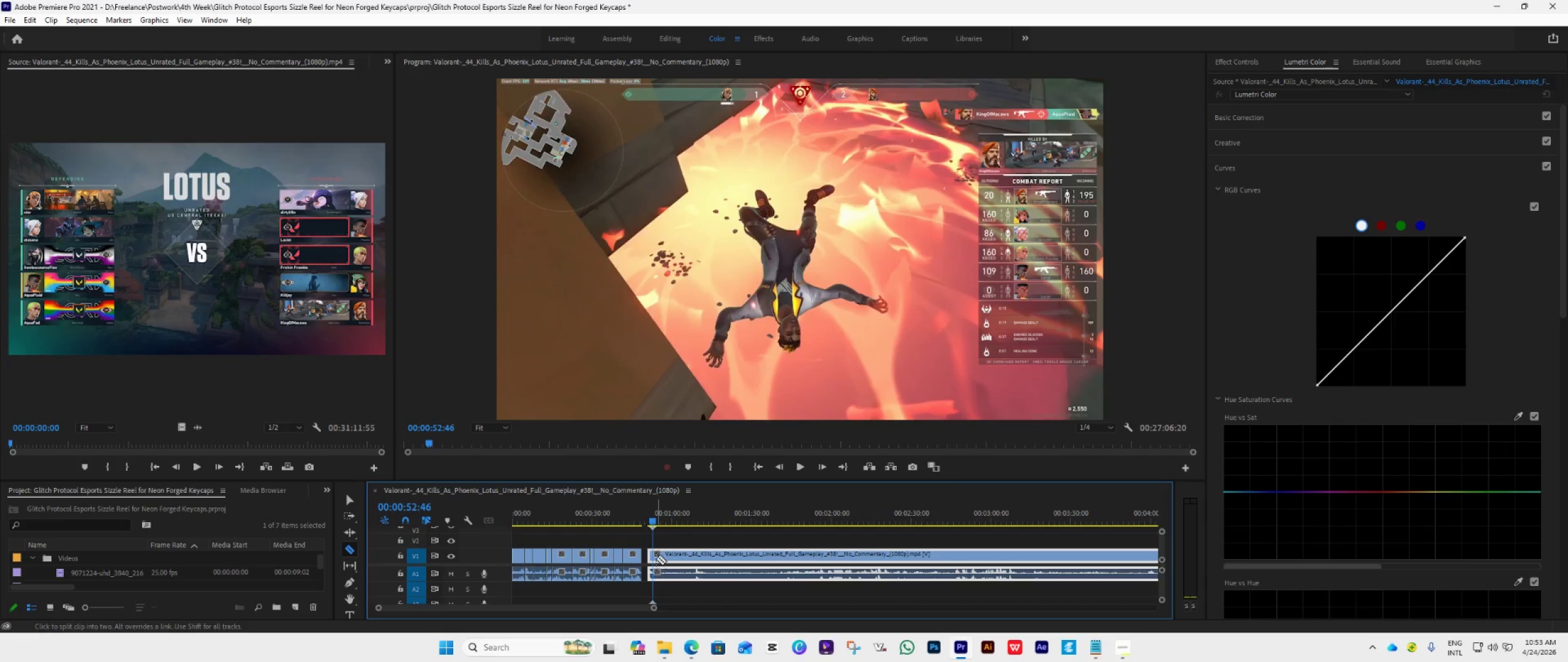 
left_click([654, 555])
 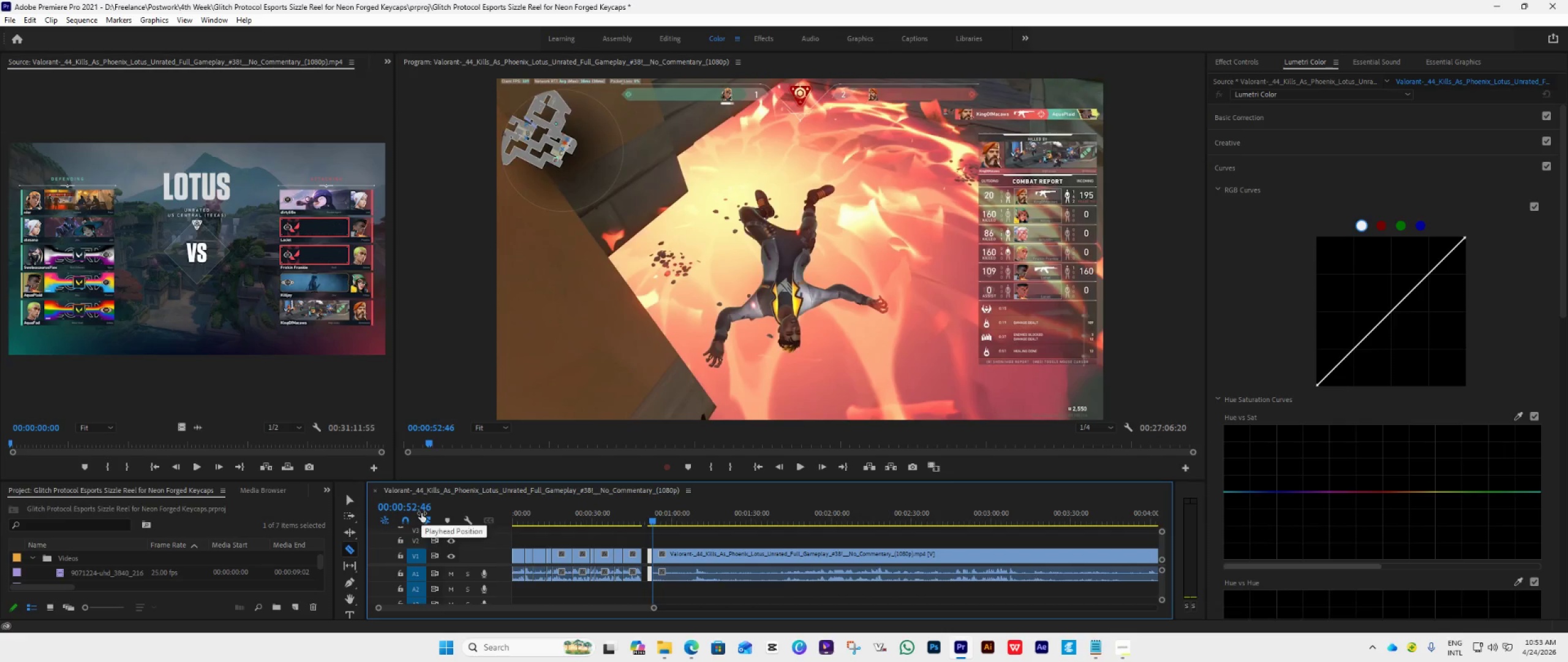 
key(V)
 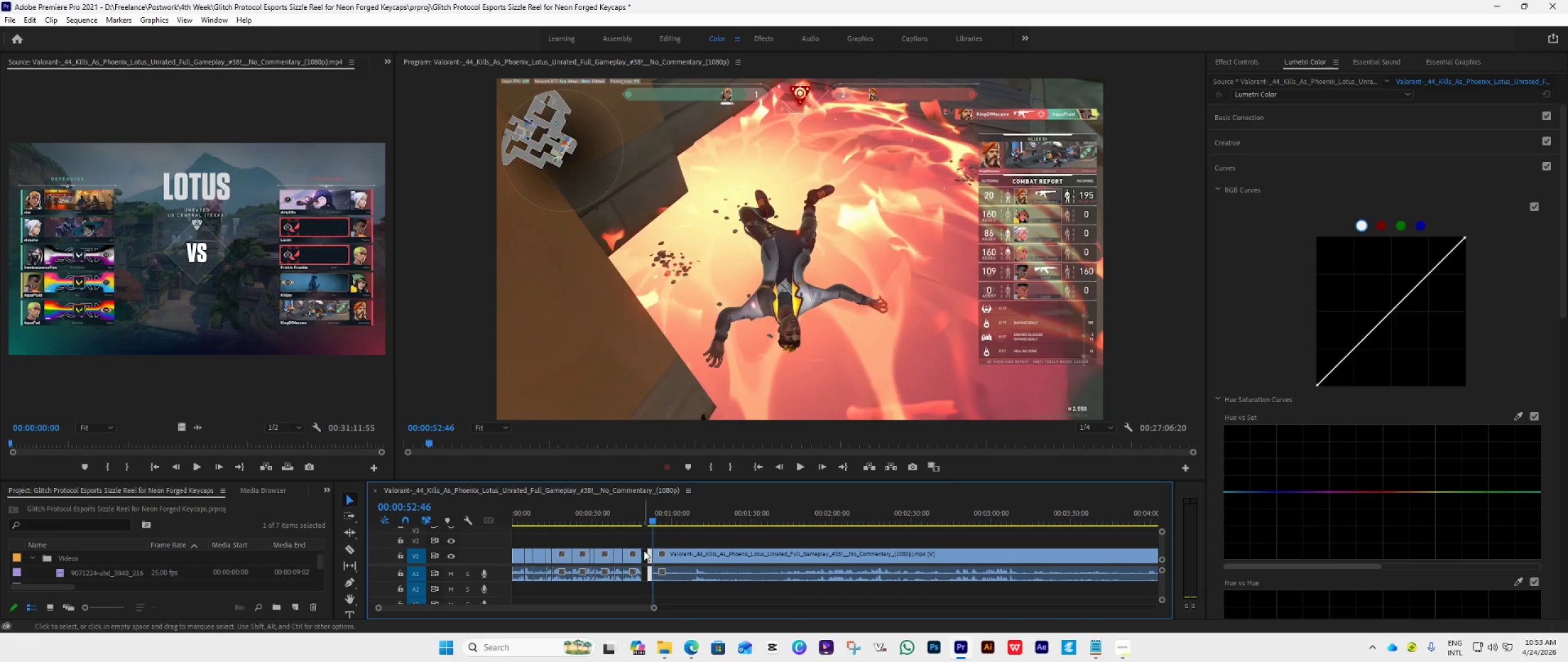 
left_click([645, 552])
 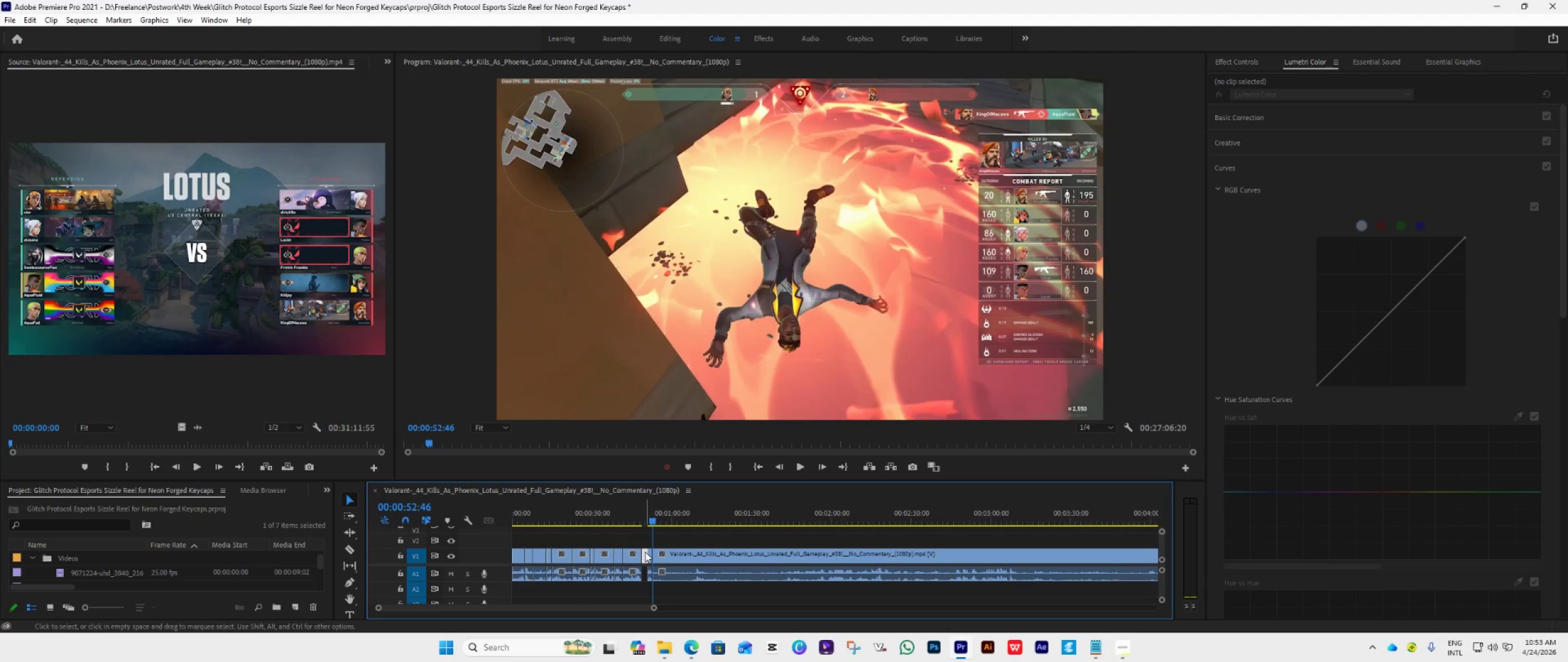 
key(Delete)
 